 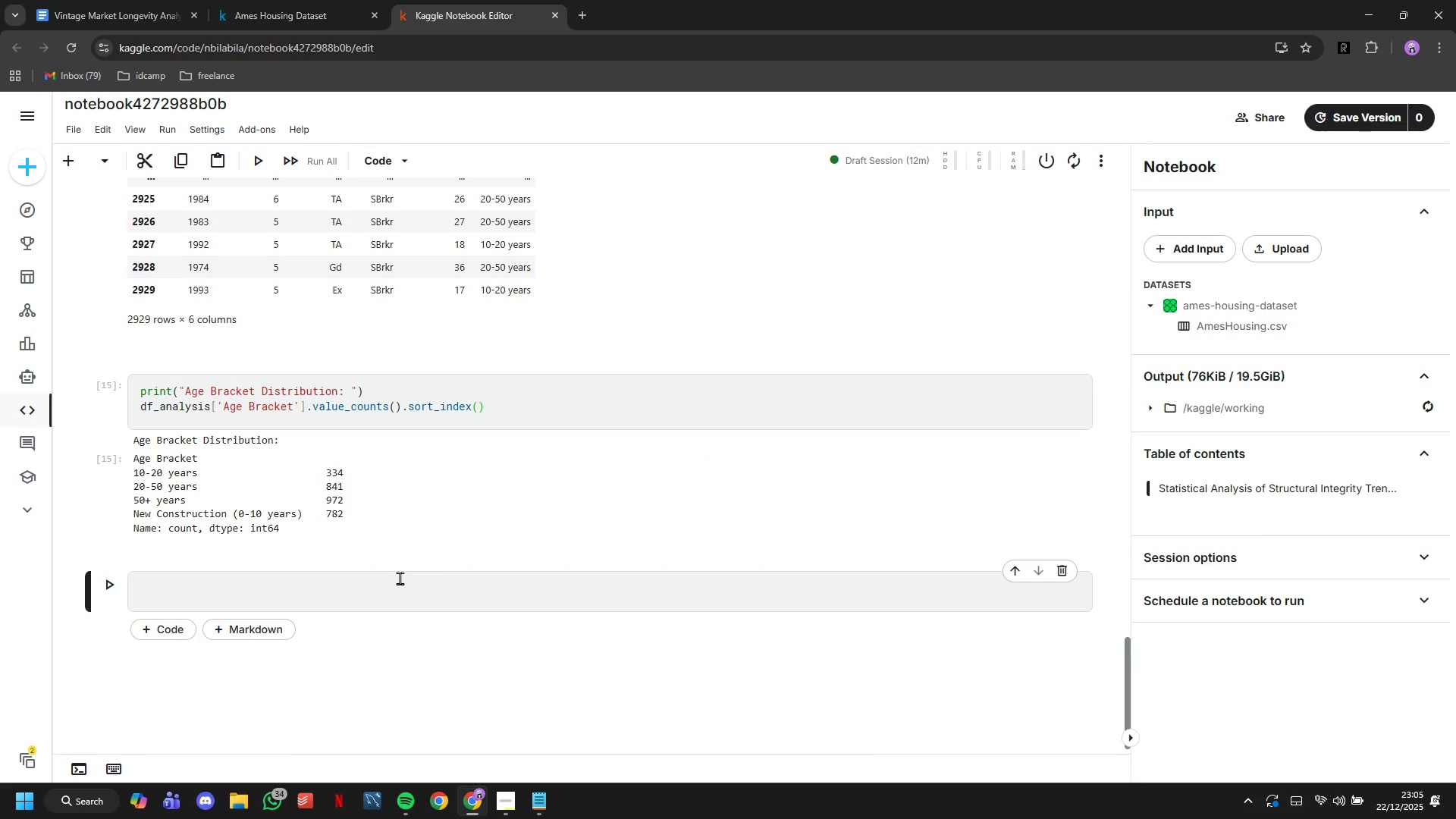 
type(# Statistical Correlation Analysis)
 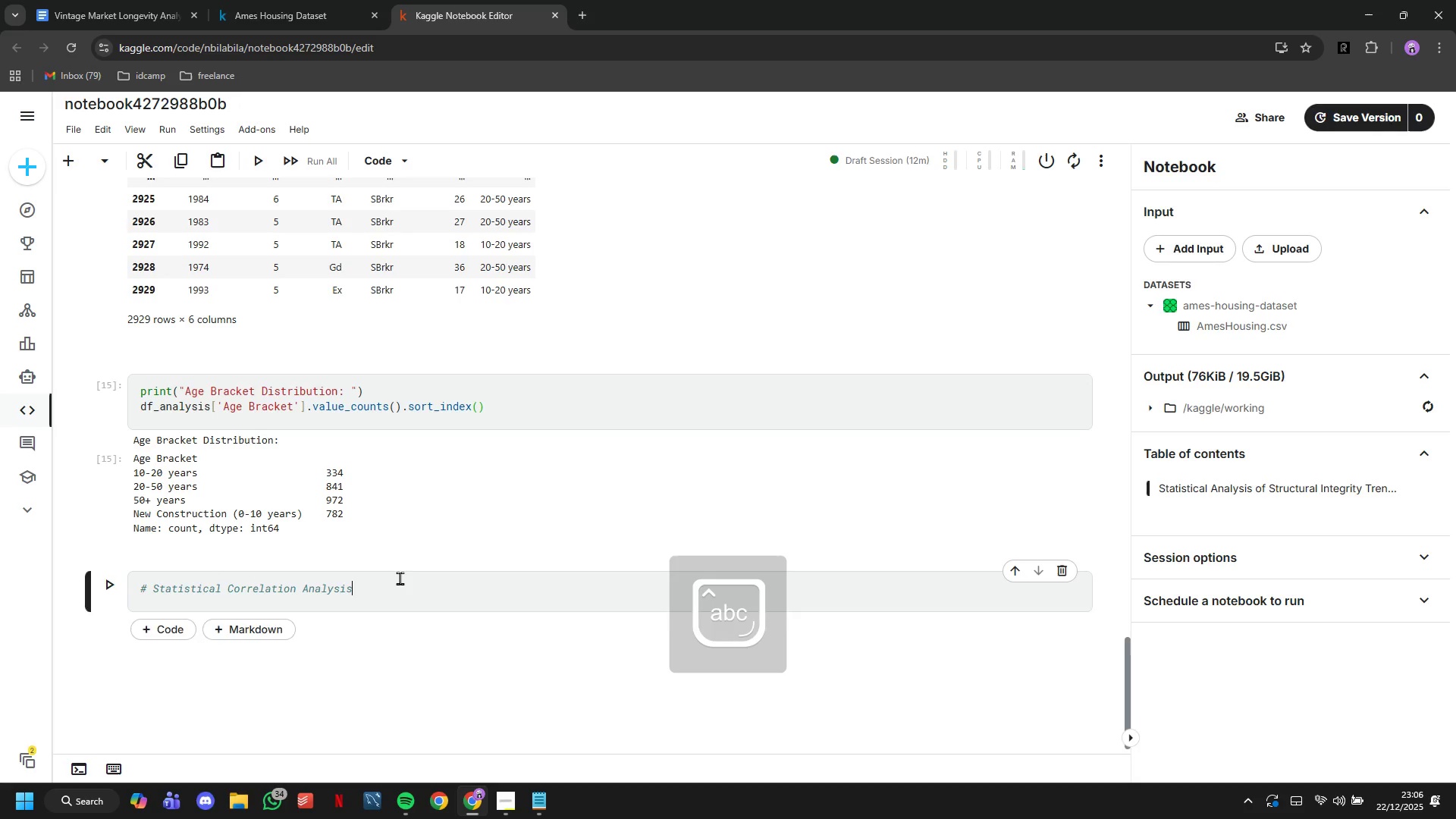 
key(Enter)
 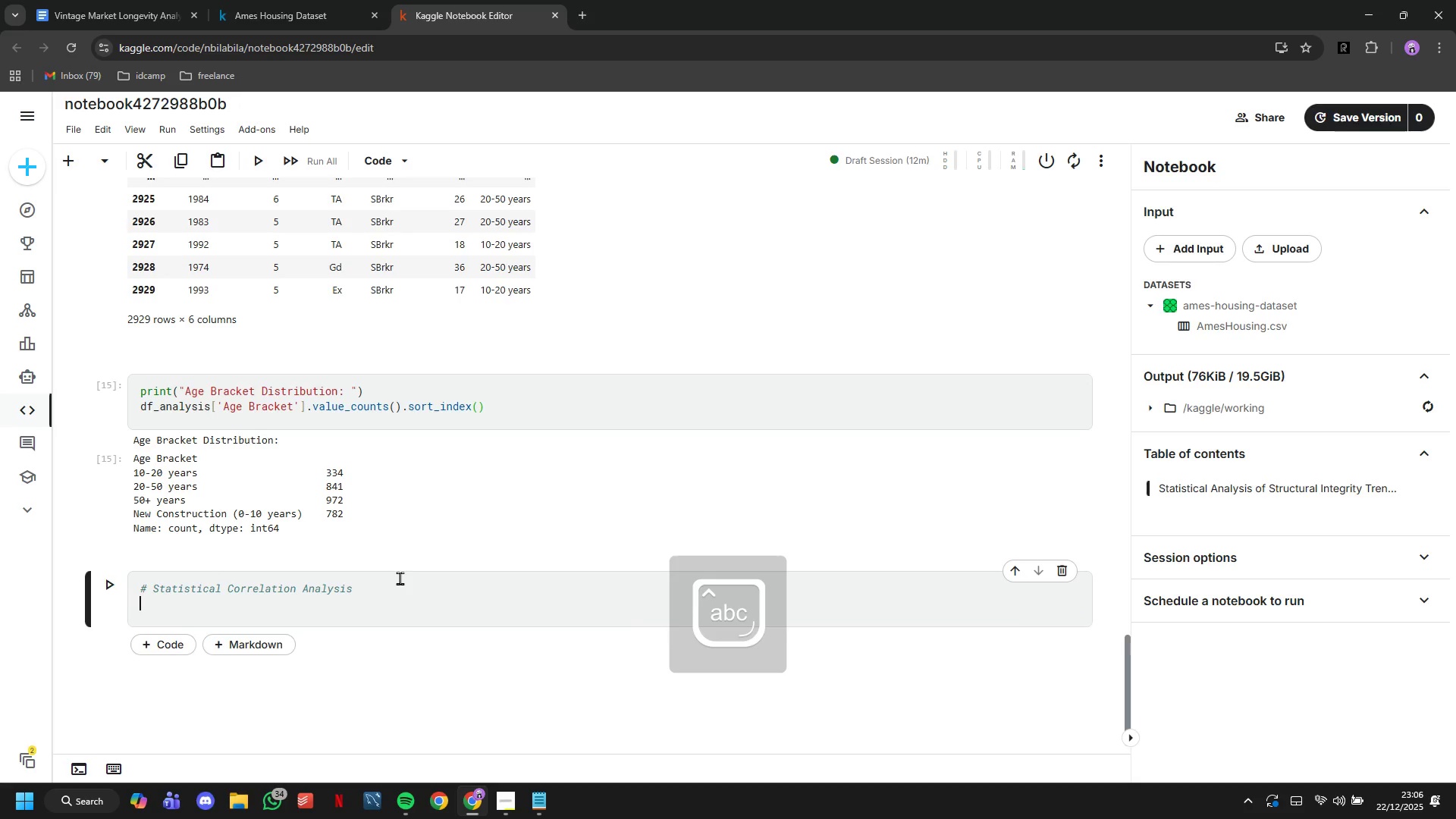 
key(Enter)
 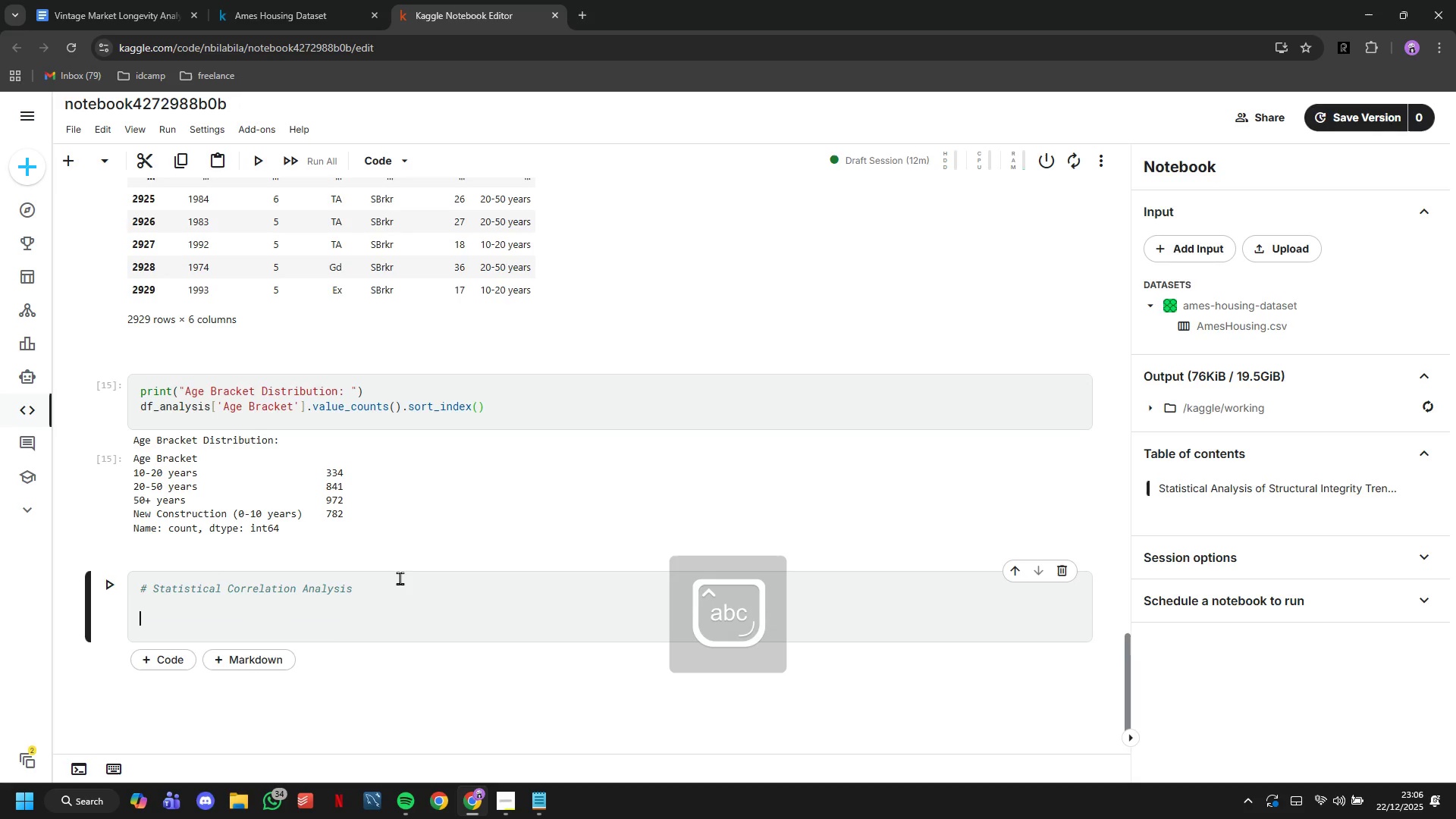 
type(@)
key(Backspace)
type(# Calculate correlation between Year Bulit )
key(Backspace)
key(Backspace)
key(Backspace)
key(Backspace)
type(ilt and Overall Conf)
key(Backspace)
type(dition)
 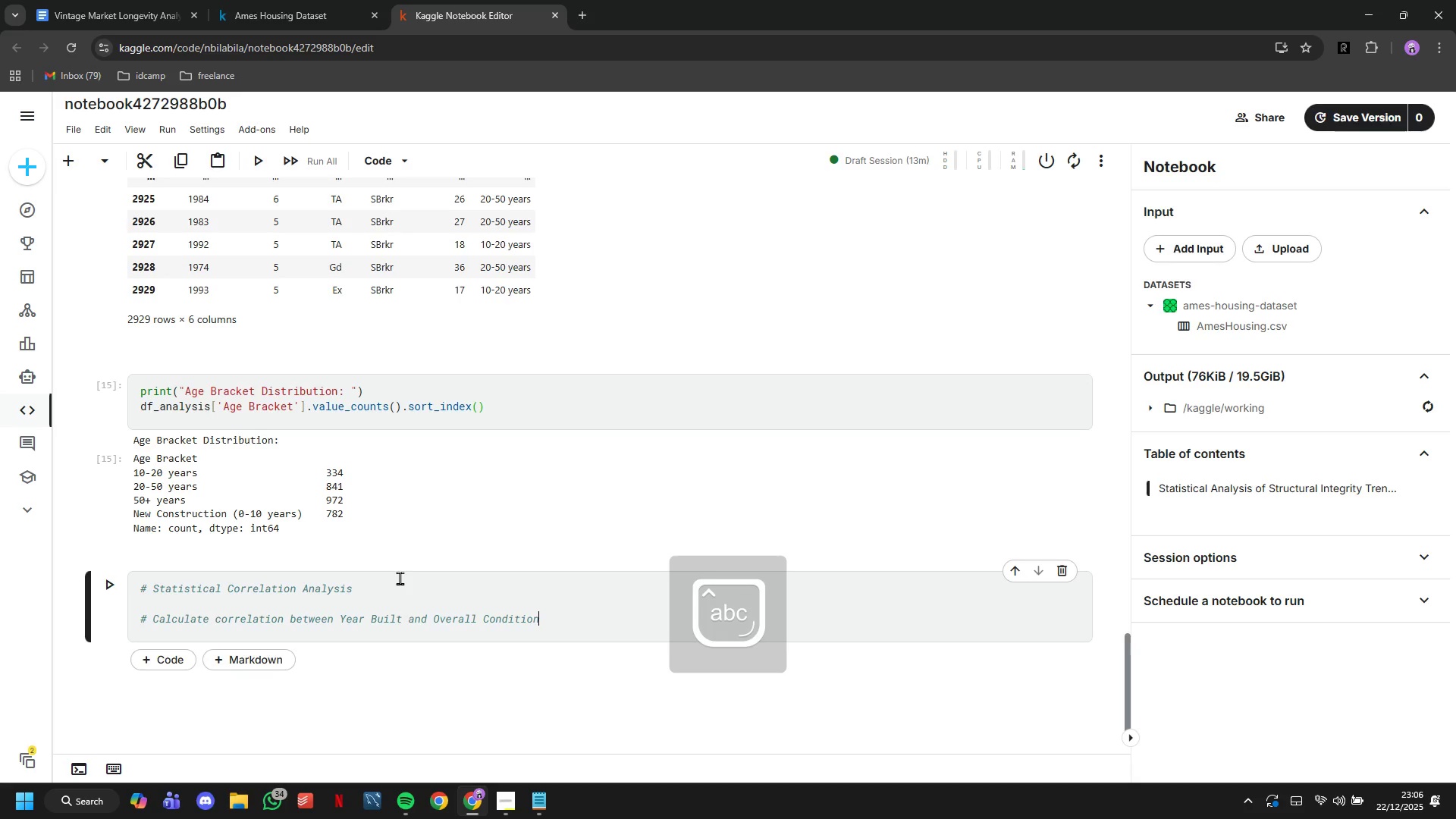 
key(Enter)
 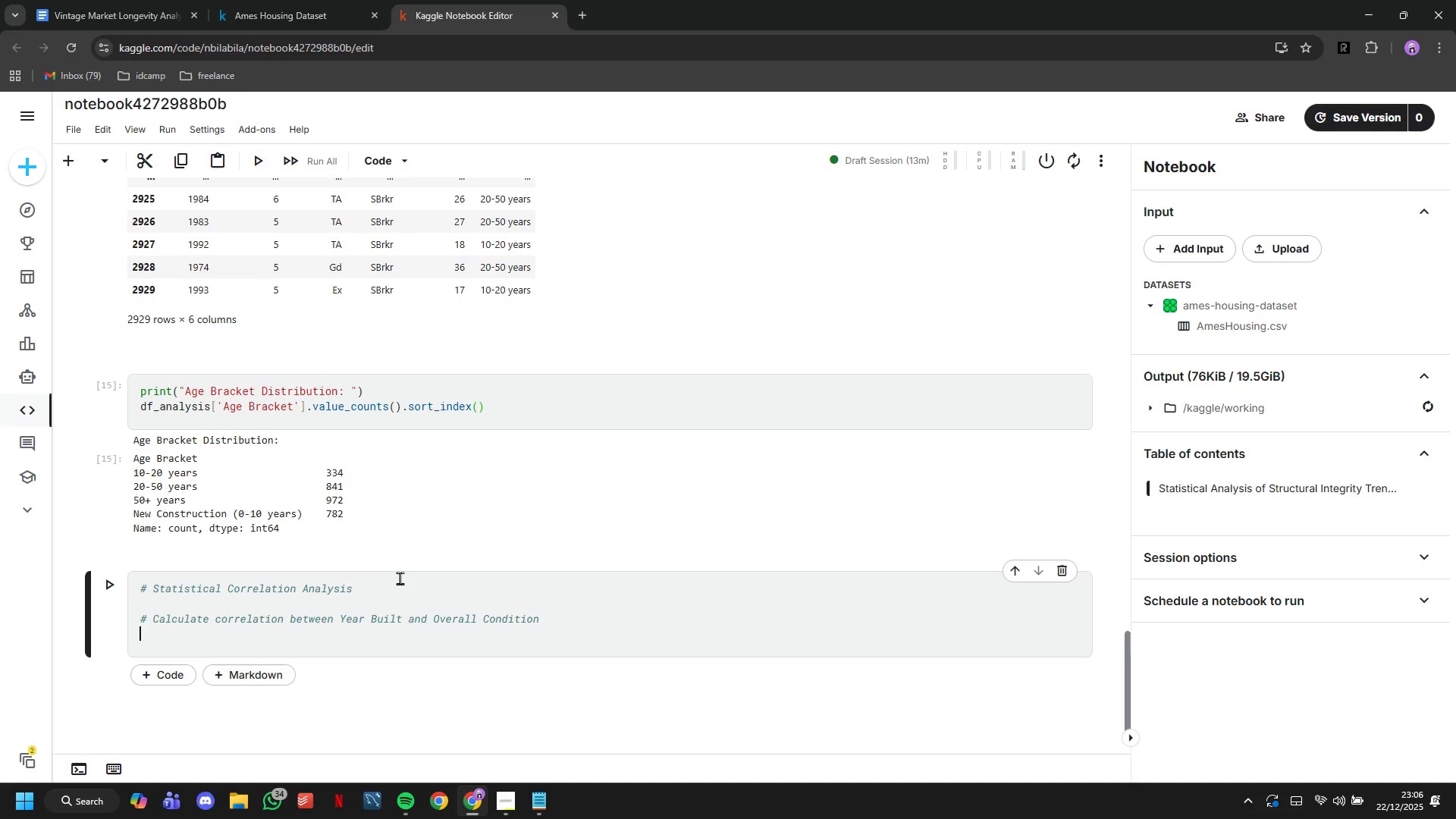 
type(correlation = df_analysis )
key(Backspace)
type(['Year Built)
 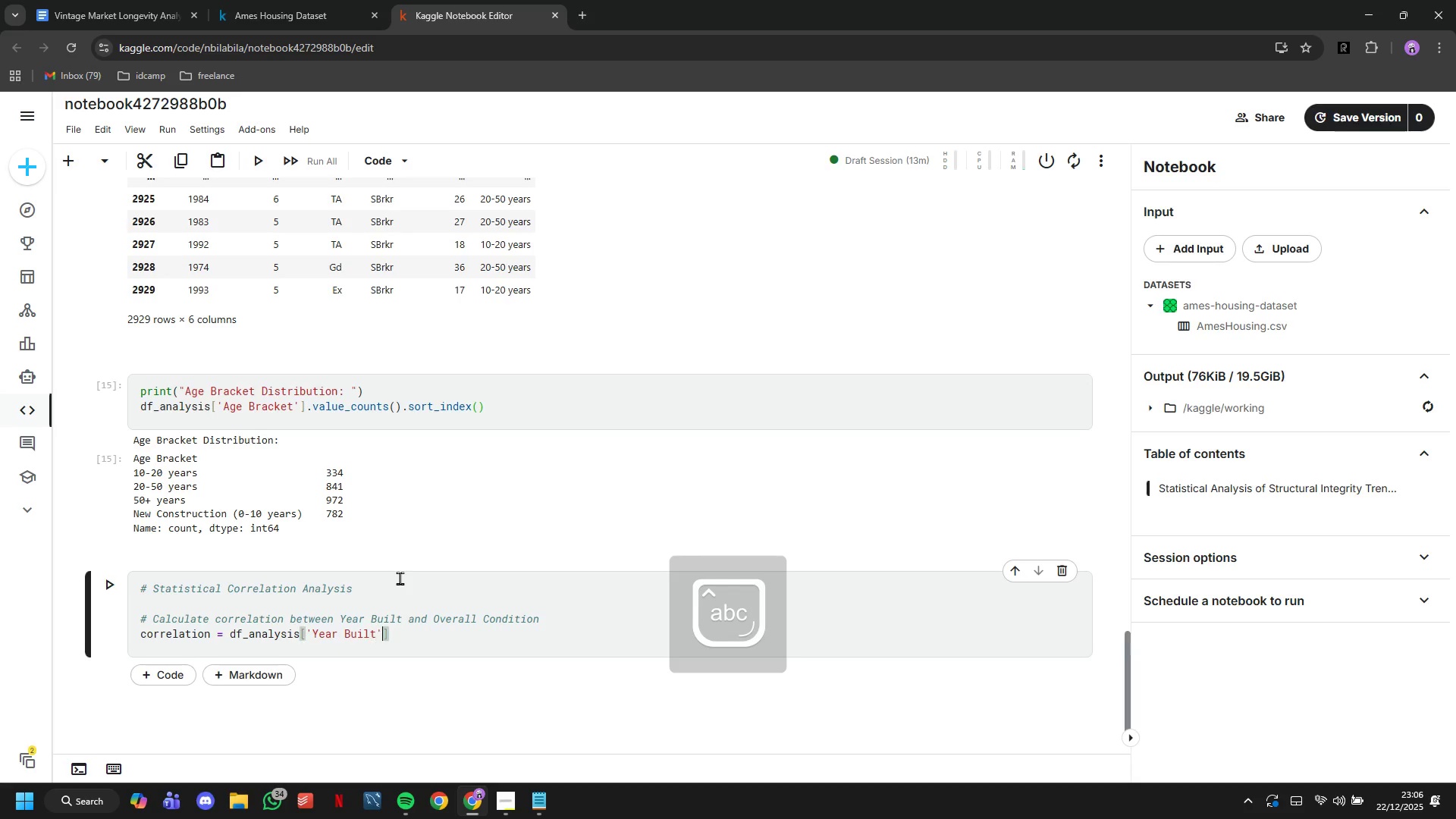 
key(ArrowRight)
 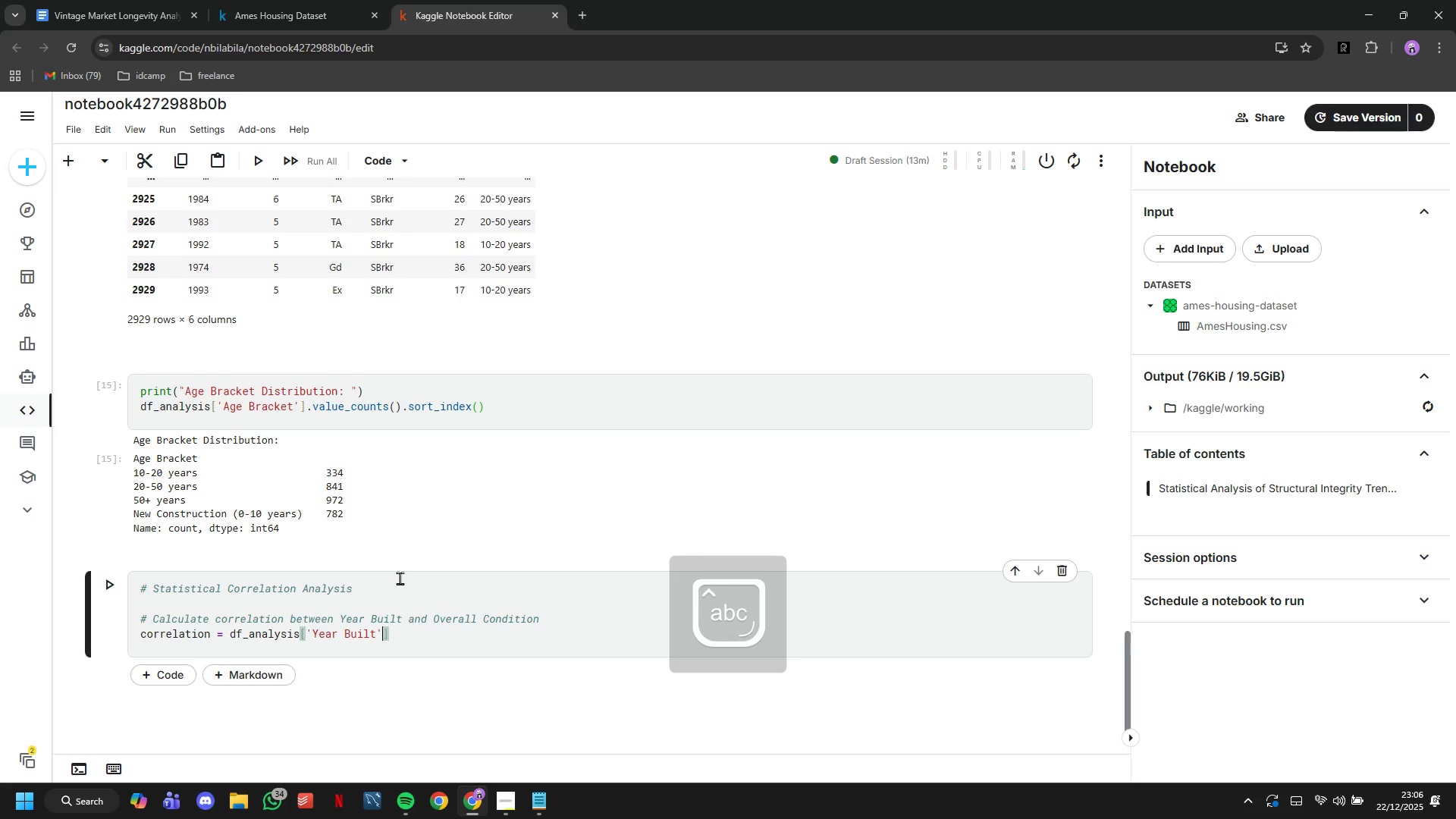 
key(ArrowRight)
 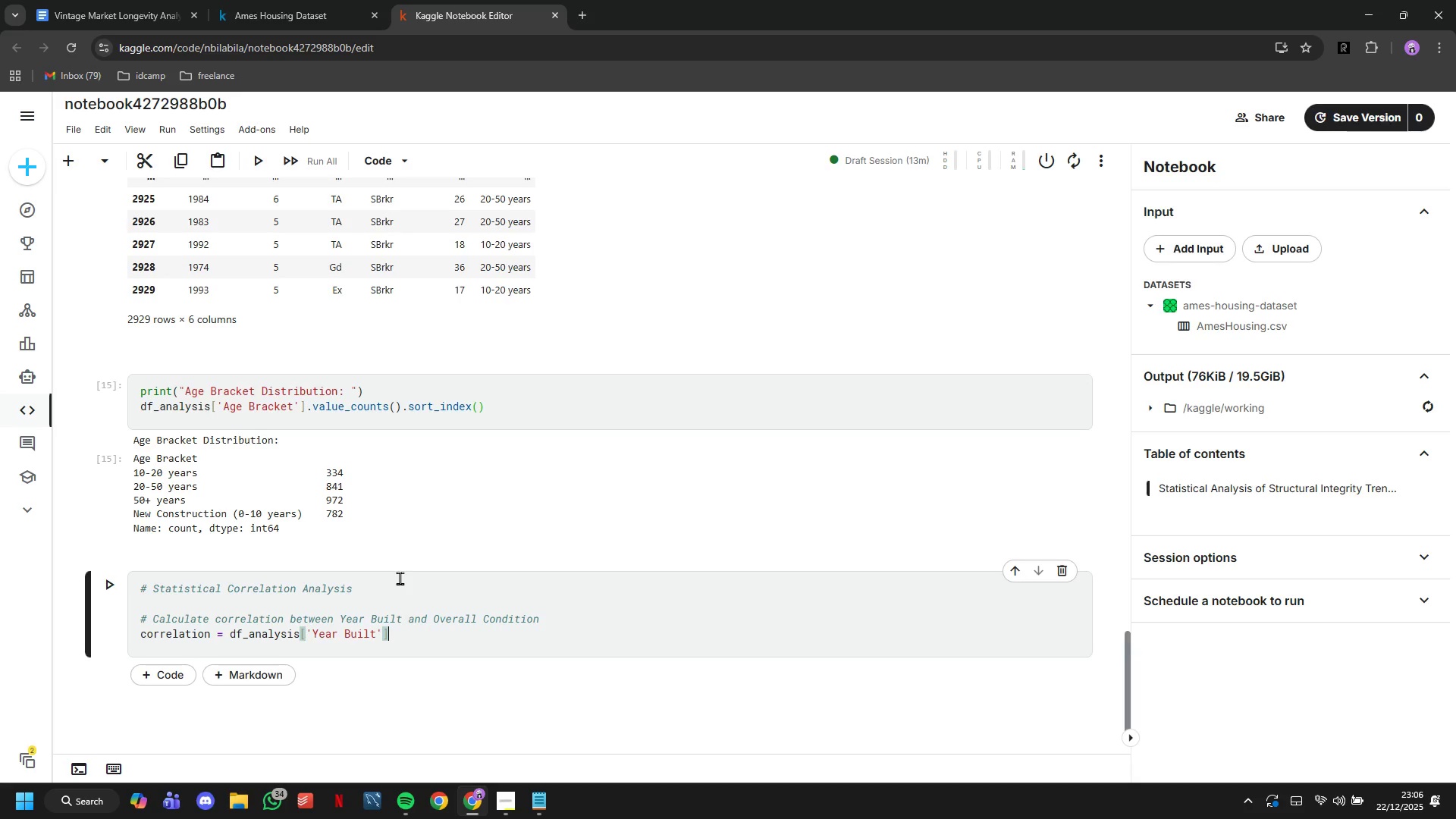 
wait(6.7)
 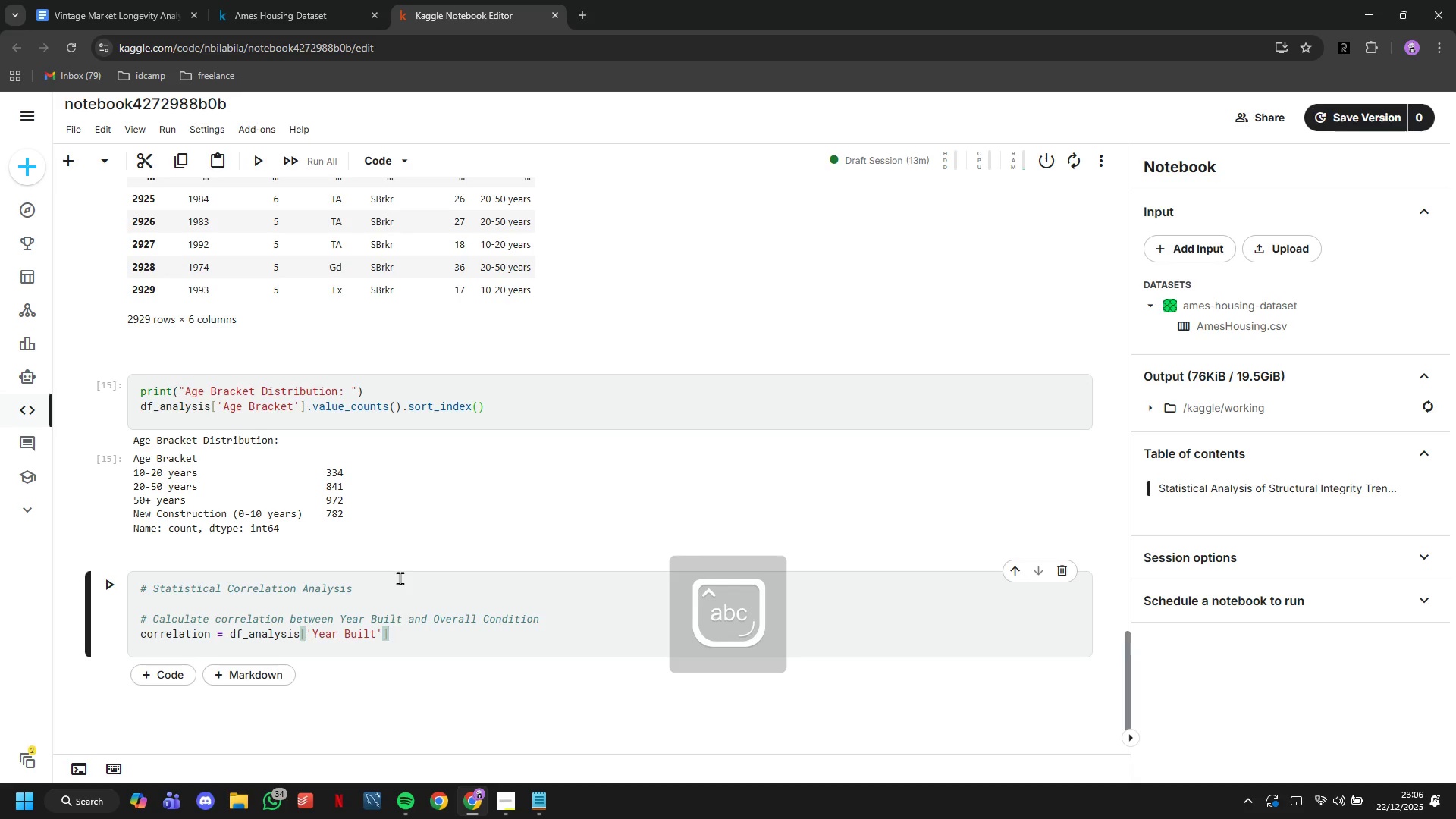 
type(.corr(df_analysis['Overall Cond)
 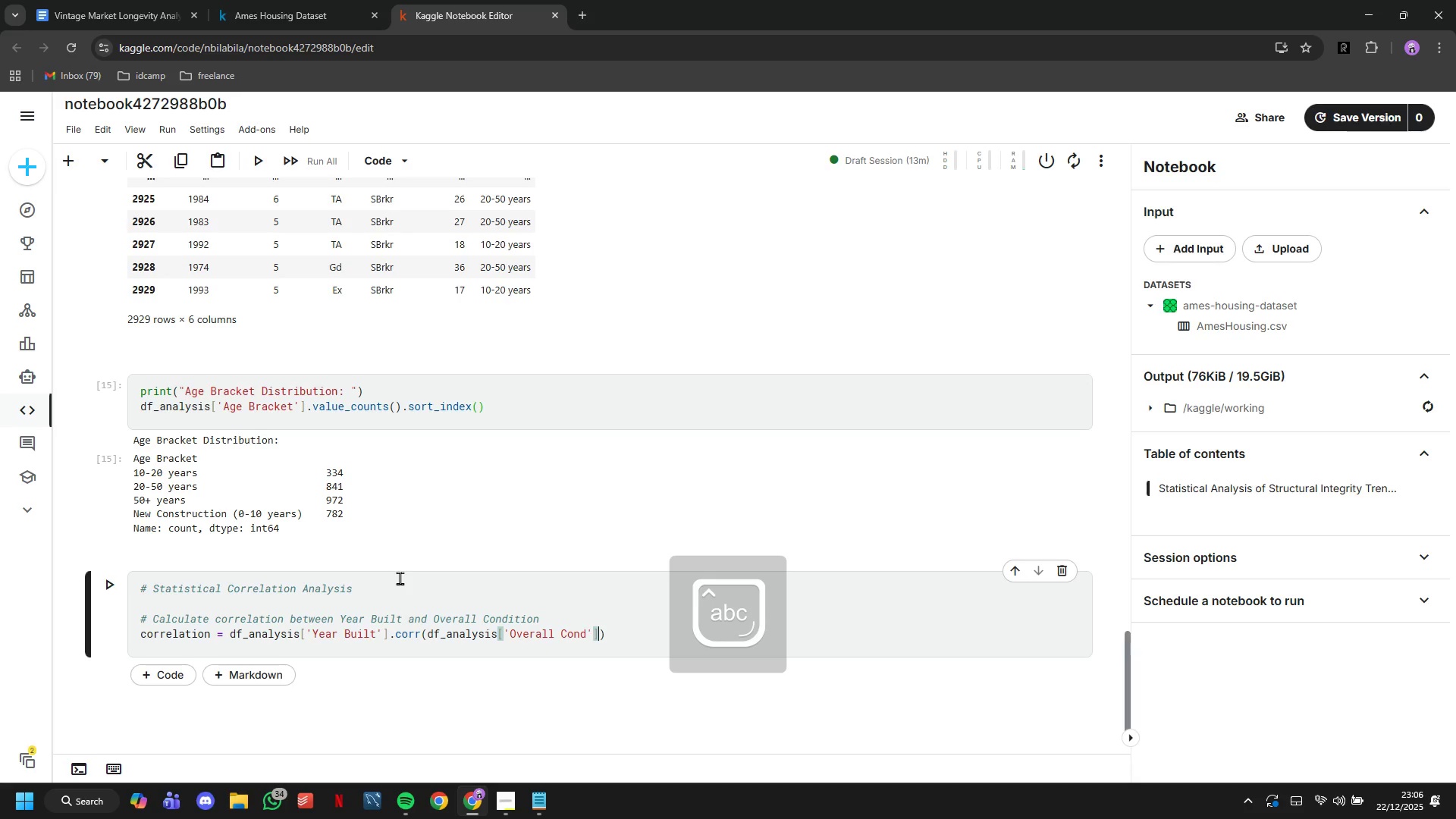 
 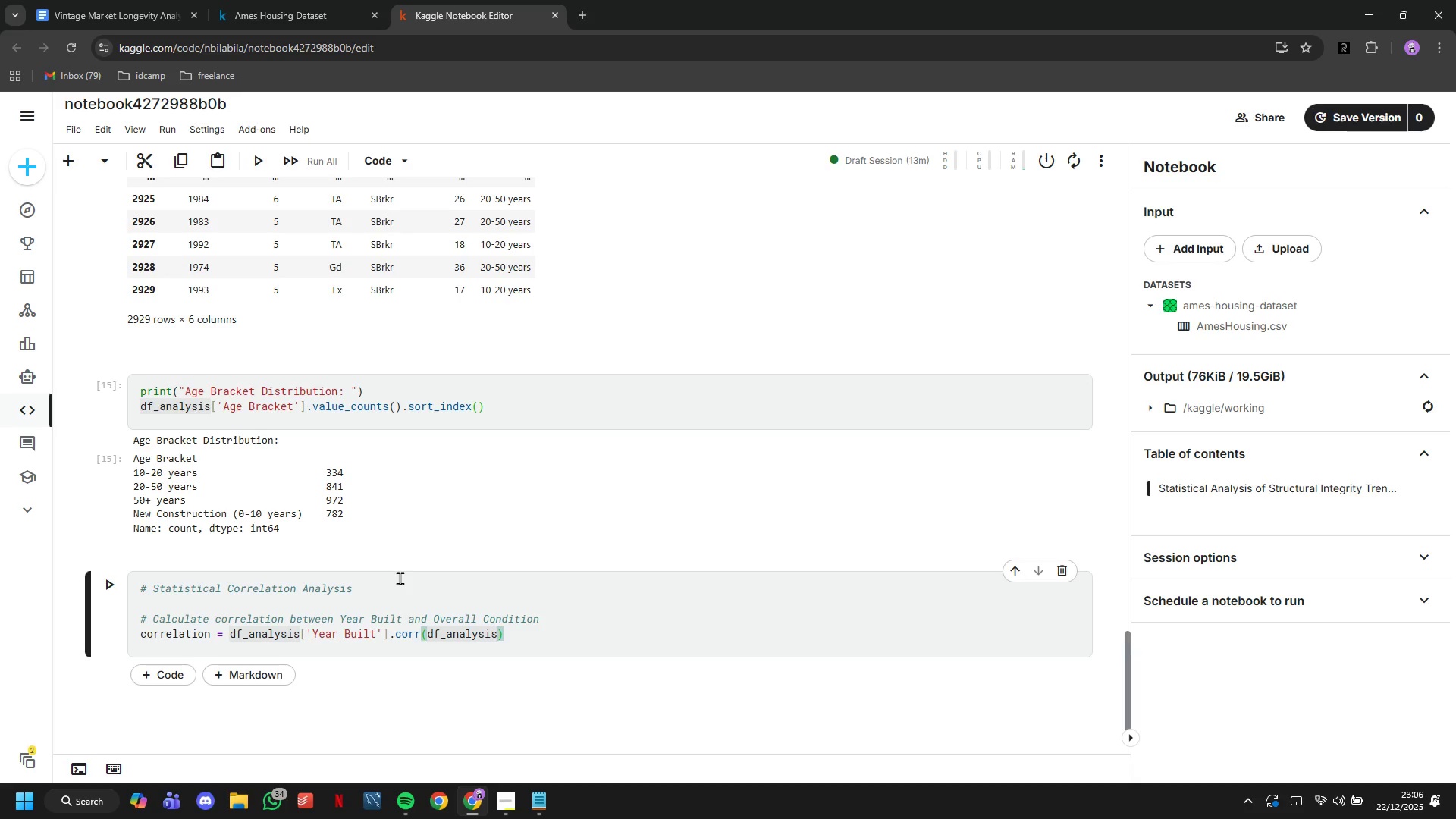 
key(ArrowRight)
 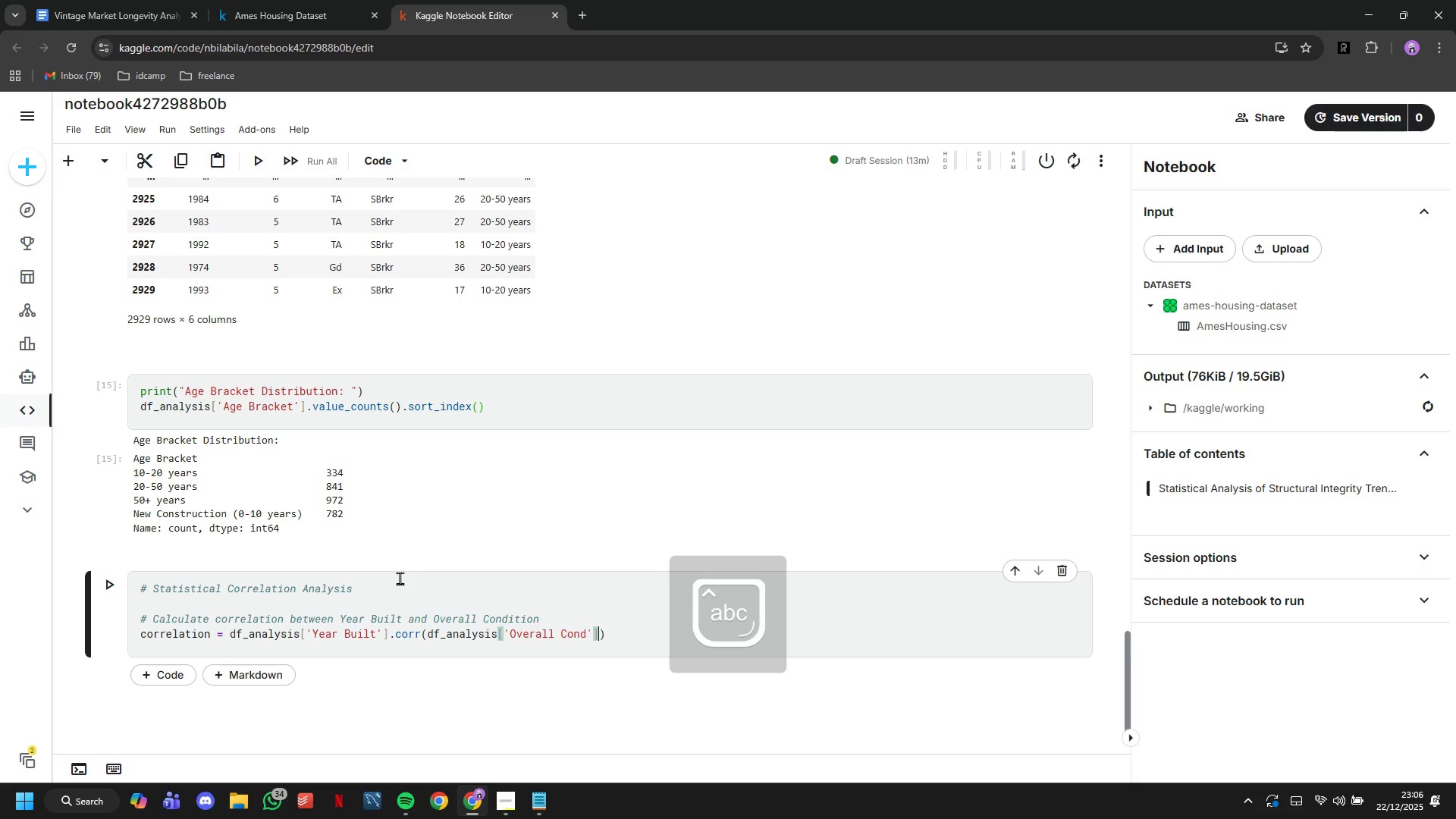 
key(ArrowRight)
 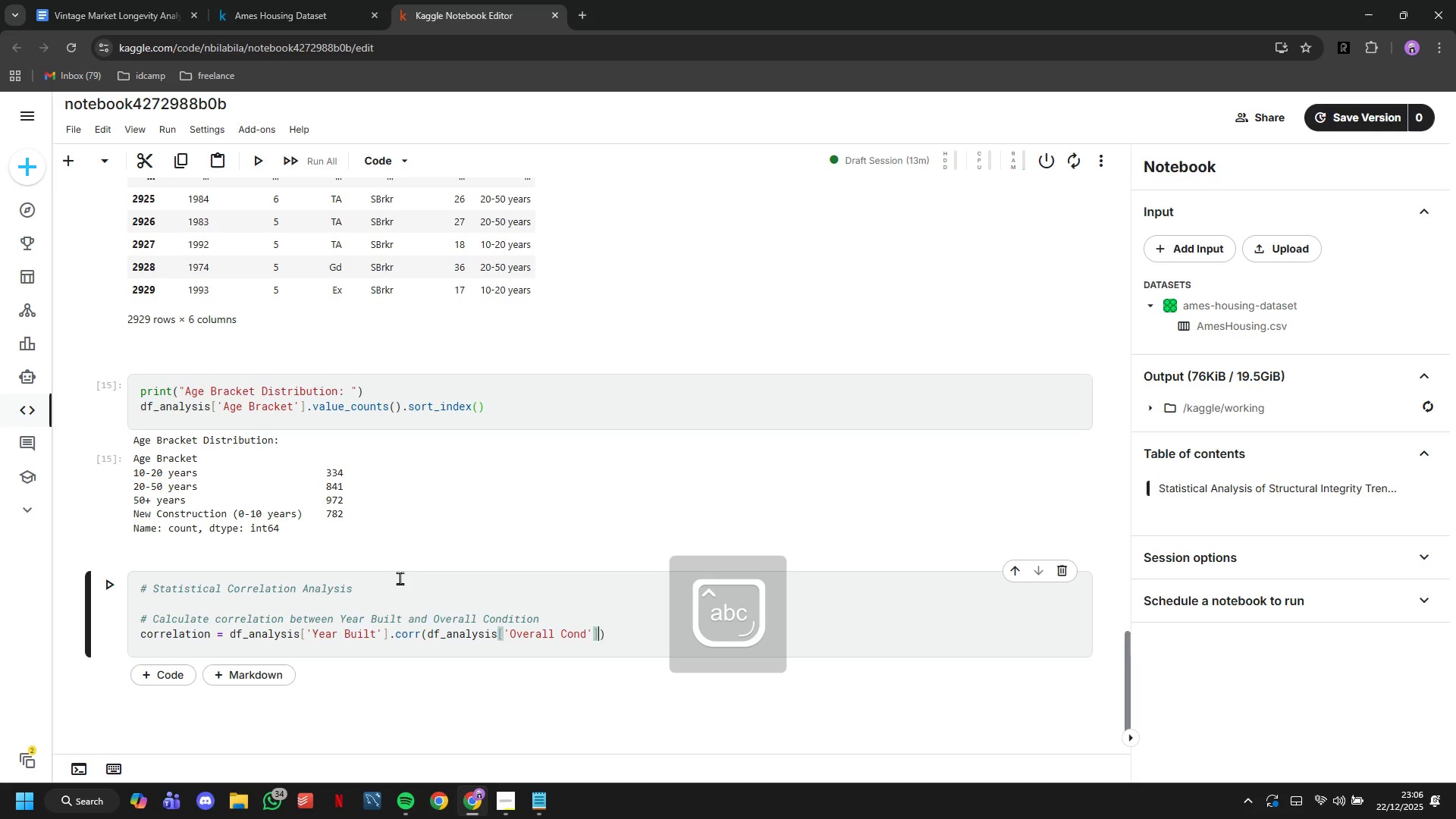 
key(ArrowRight)
 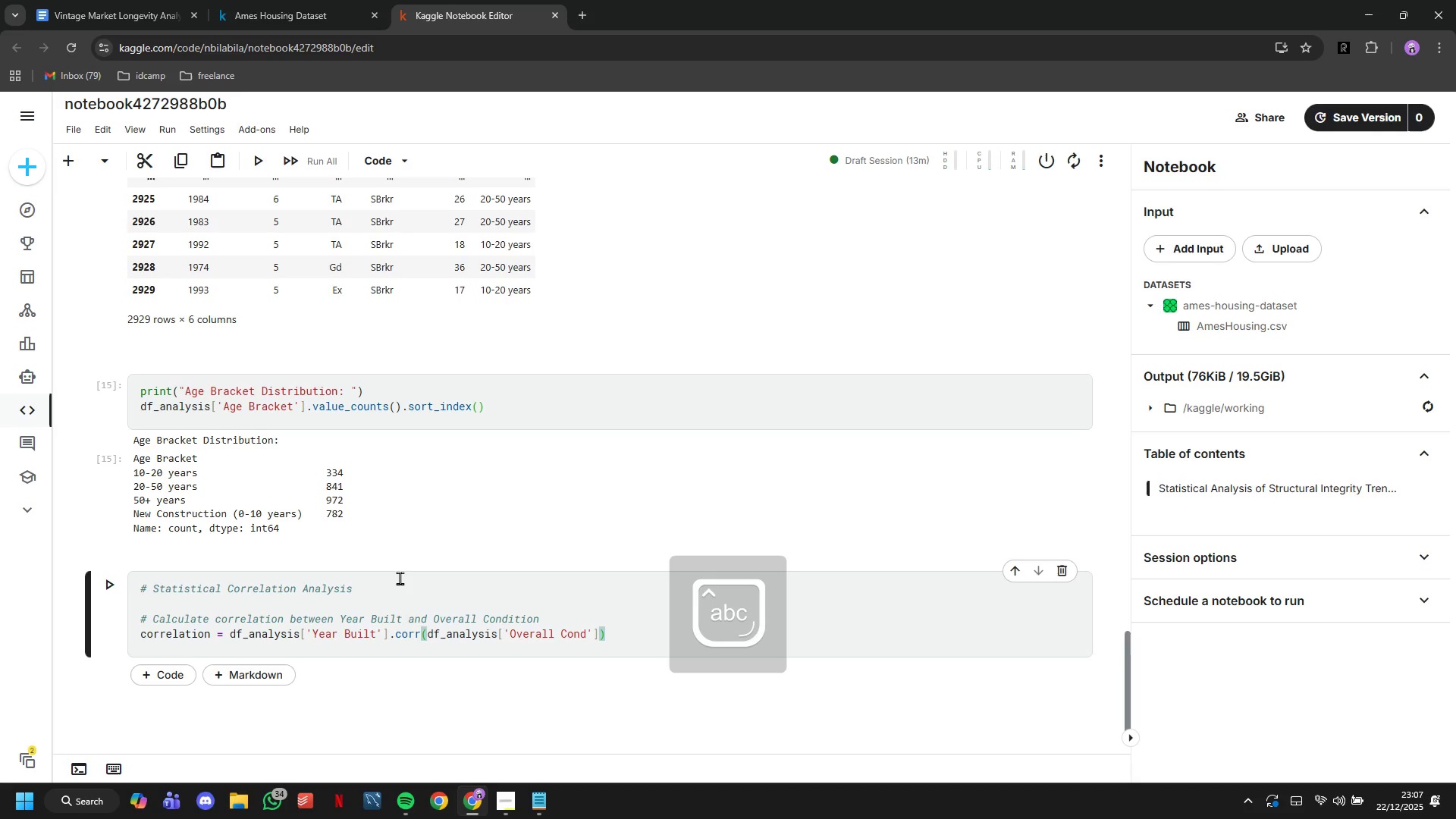 
key(Enter)
 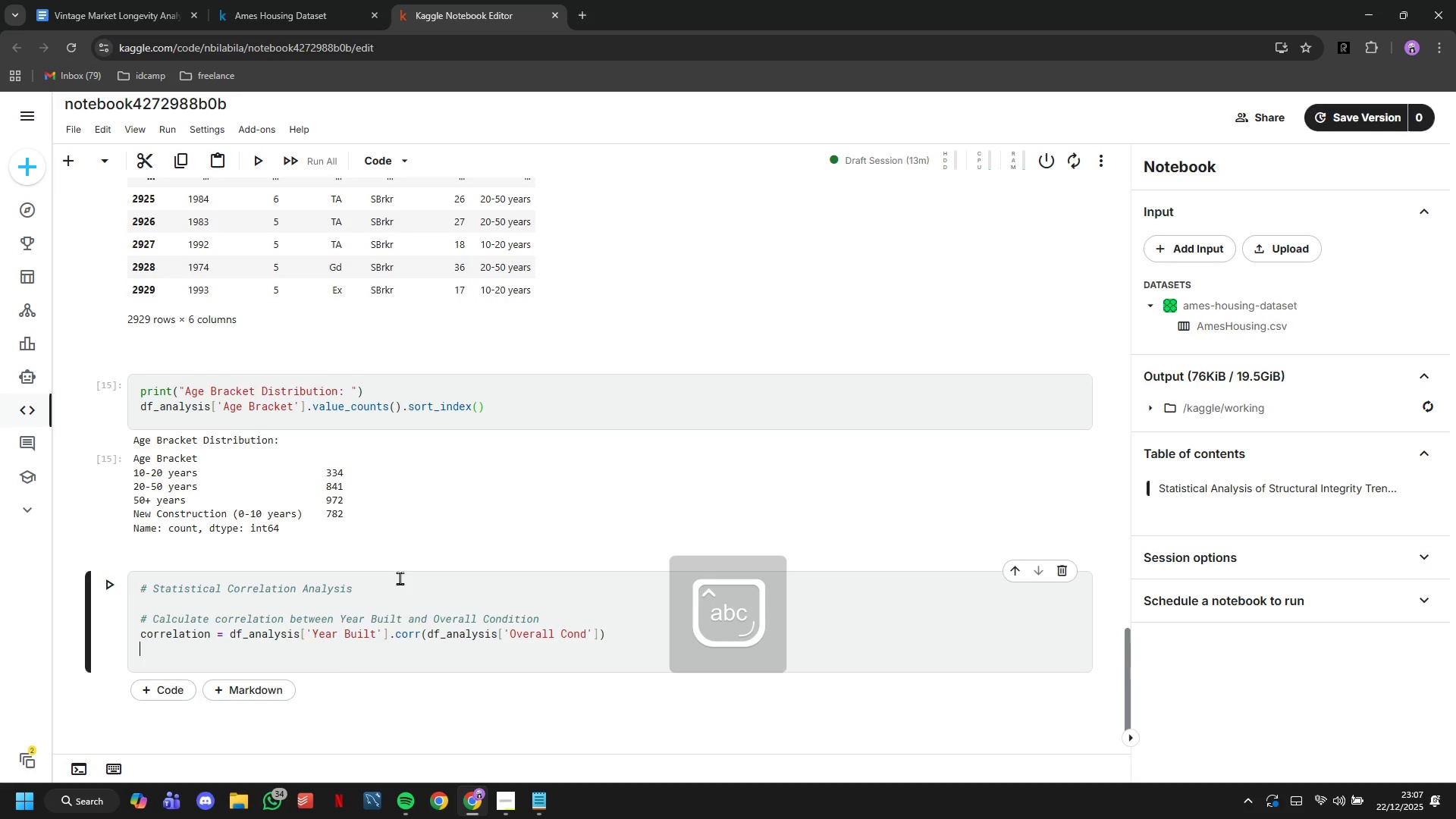 
type(print(")
 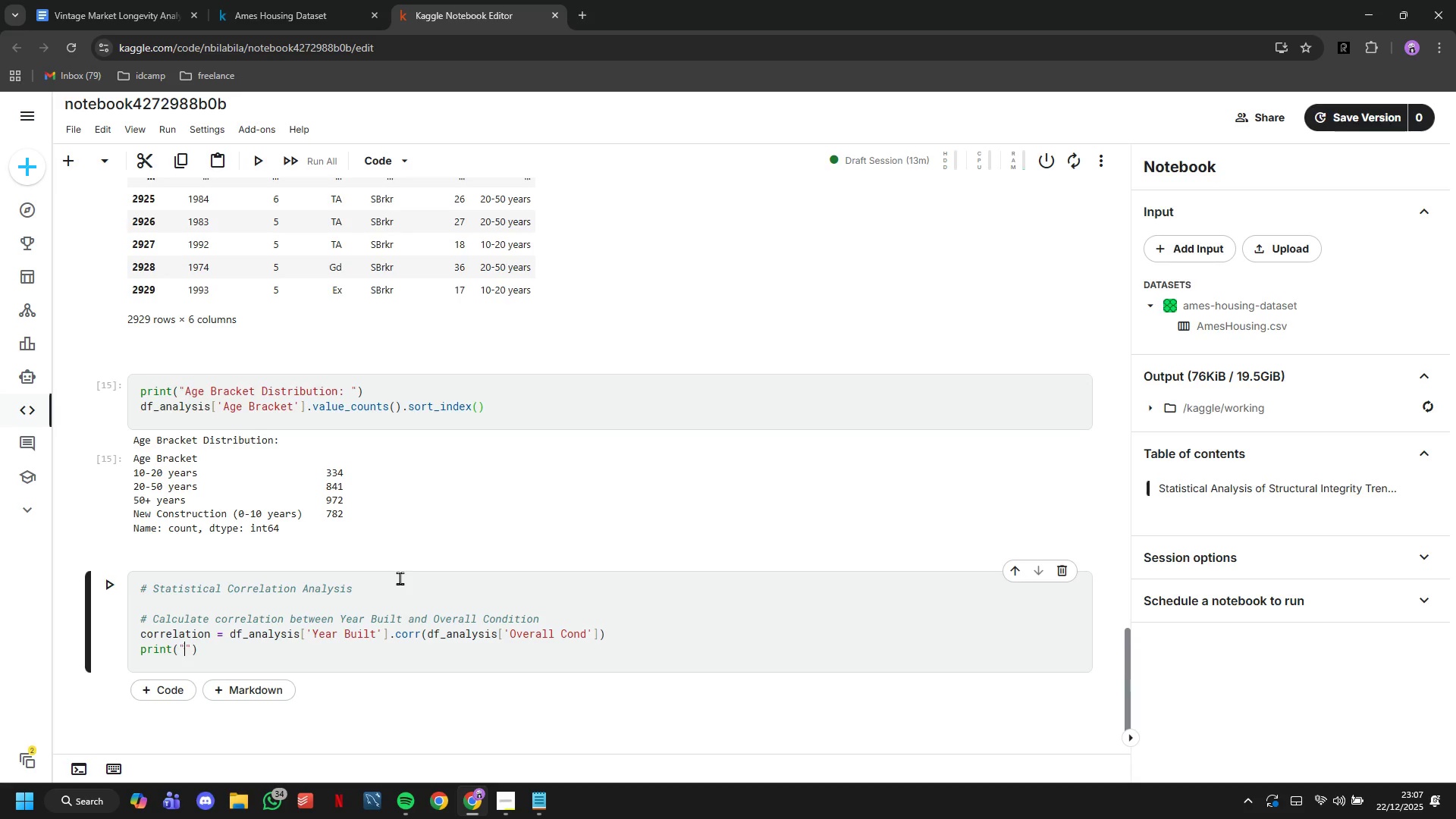 
key(ArrowLeft)
 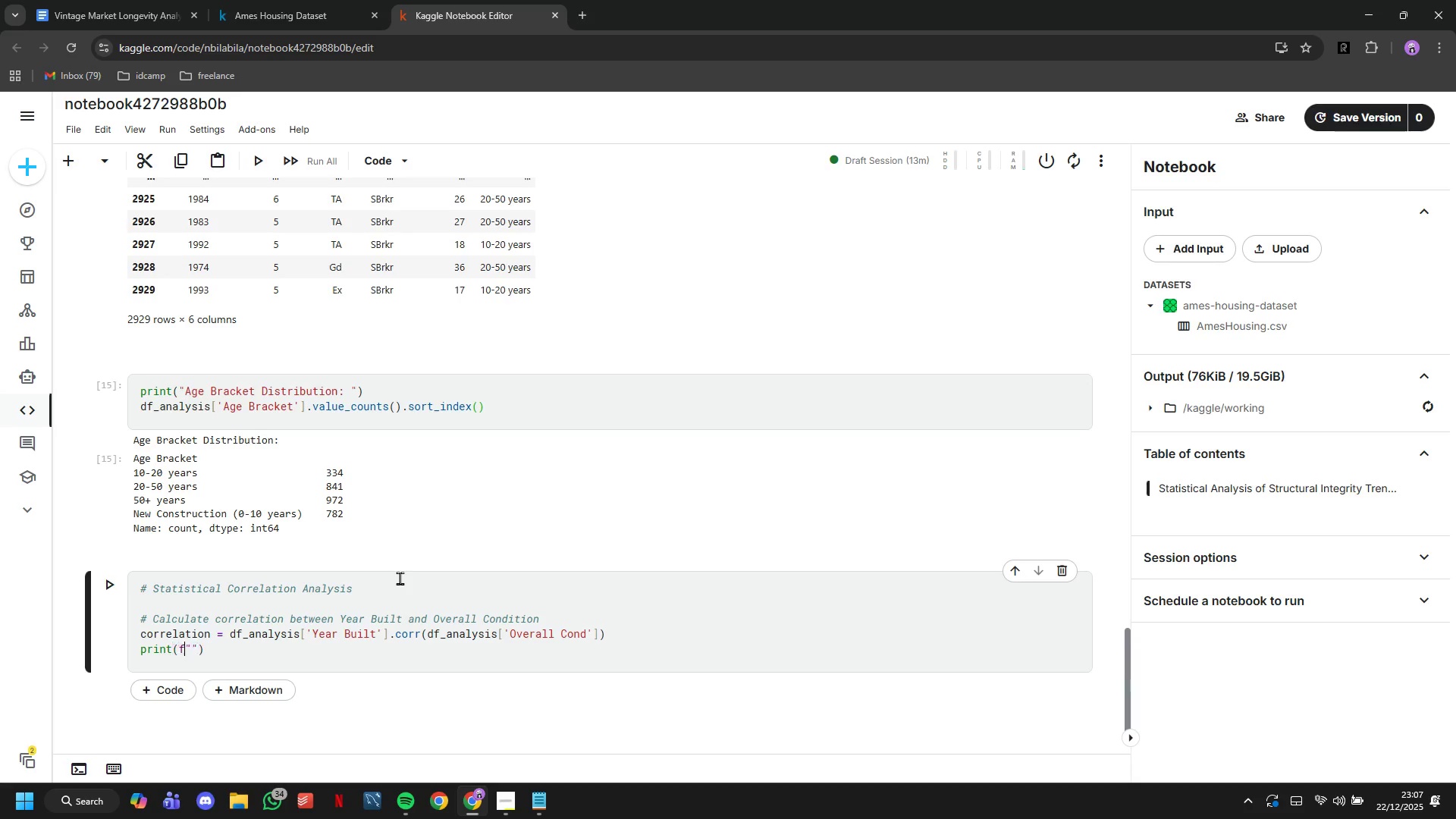 
key(F)
 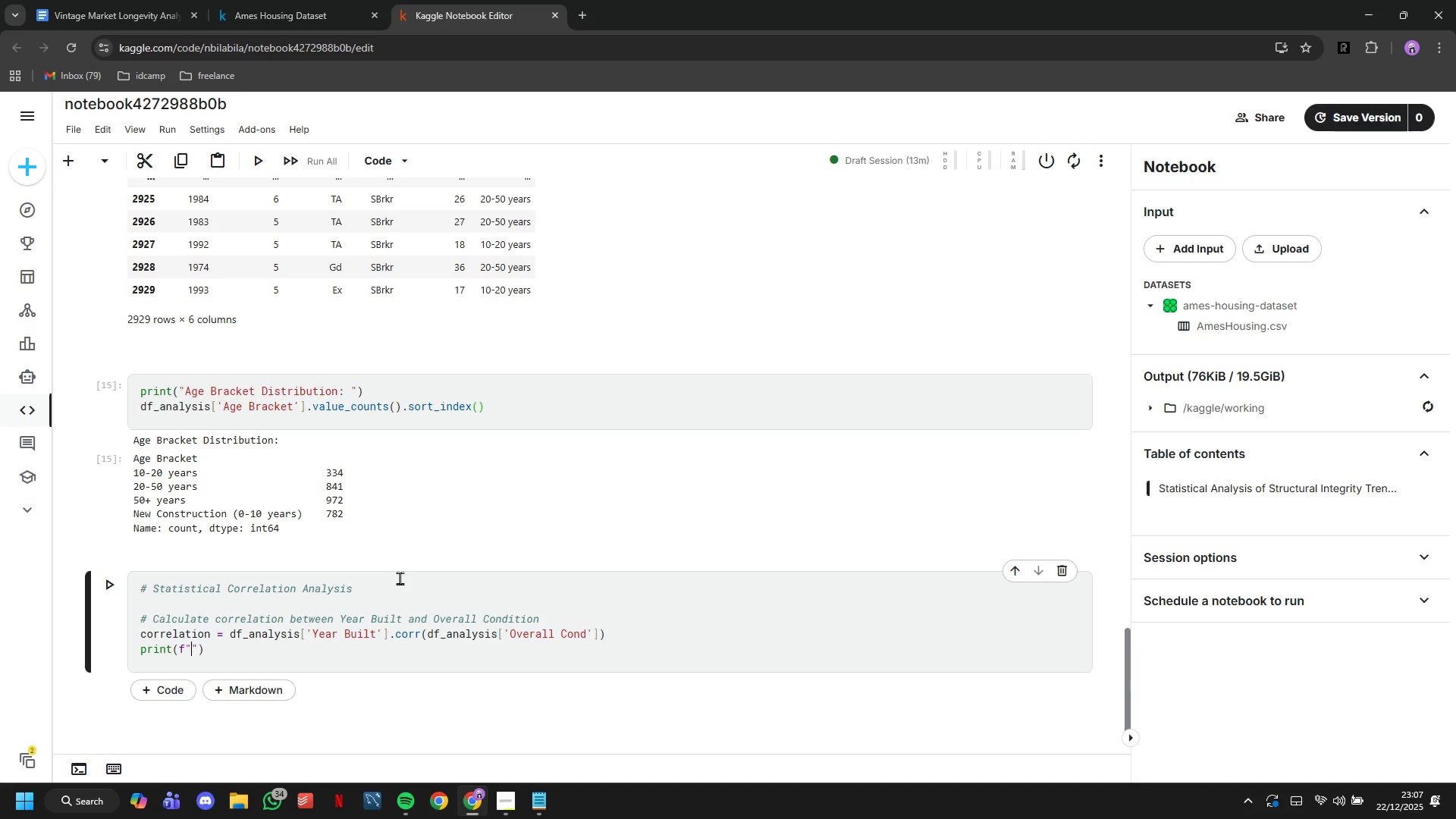 
key(ArrowRight)
 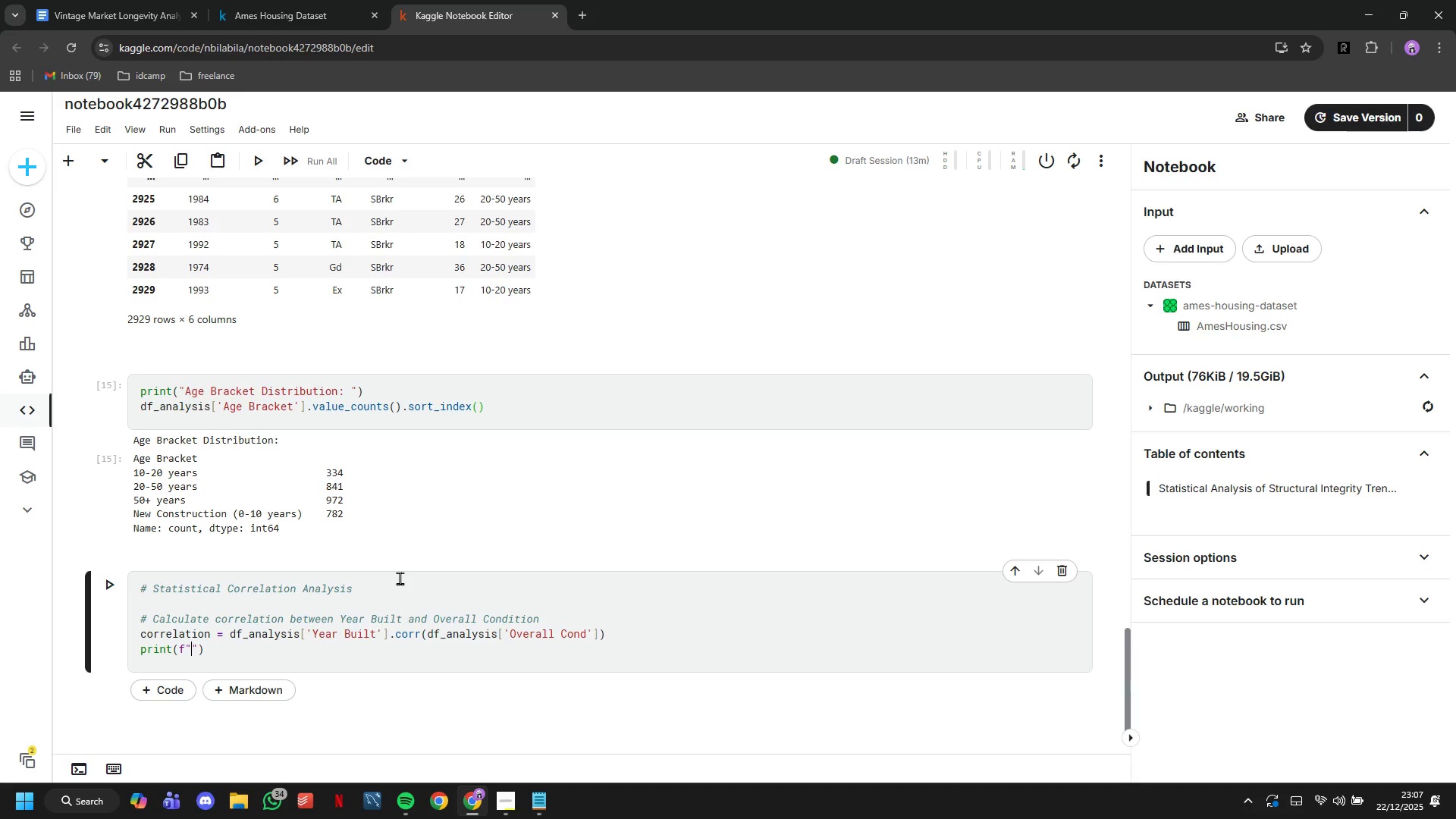 
type( Correlation between Year Built and Overall Condition: {correlation:.4f)
 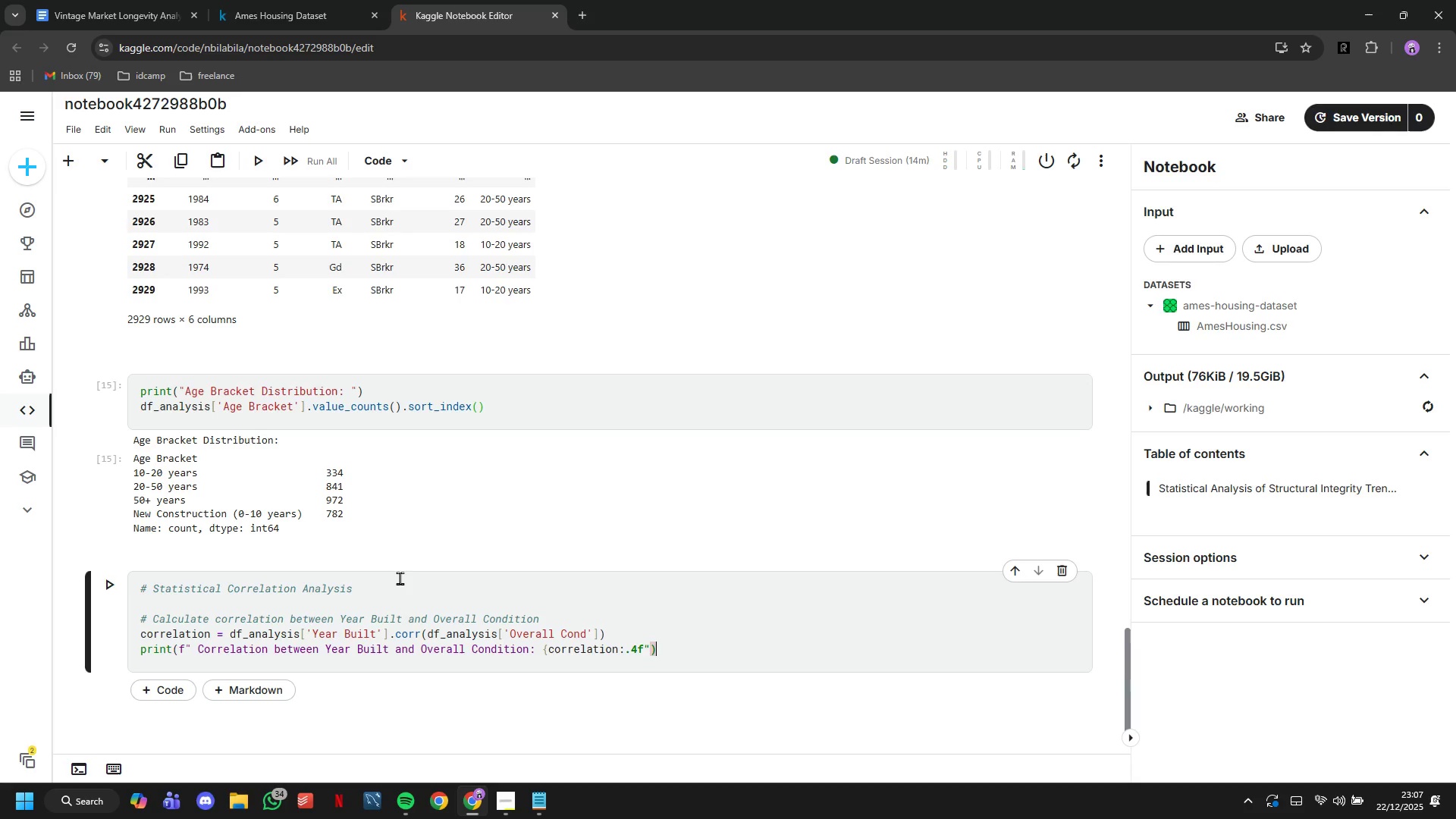 
 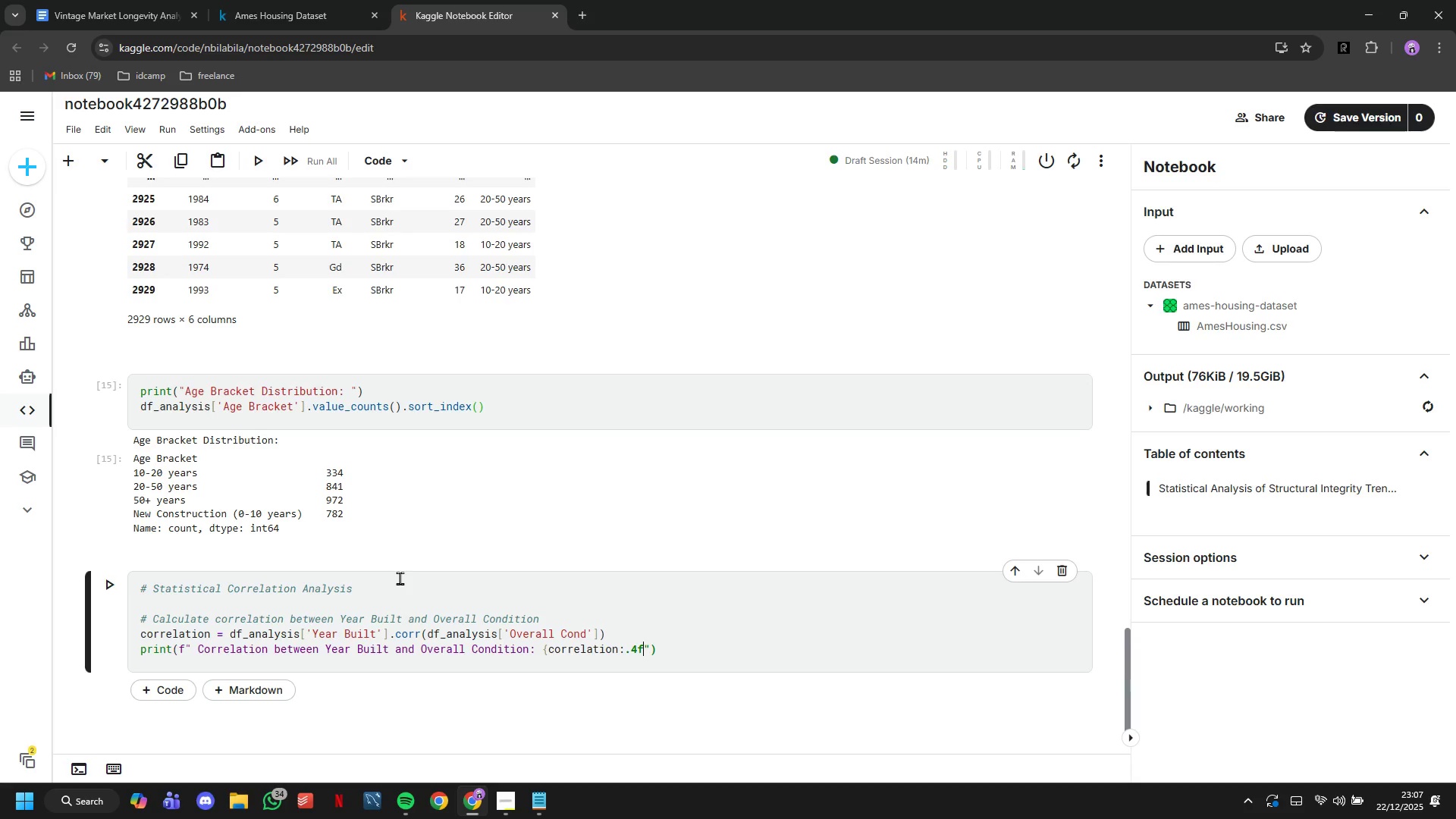 
key(ArrowRight)
 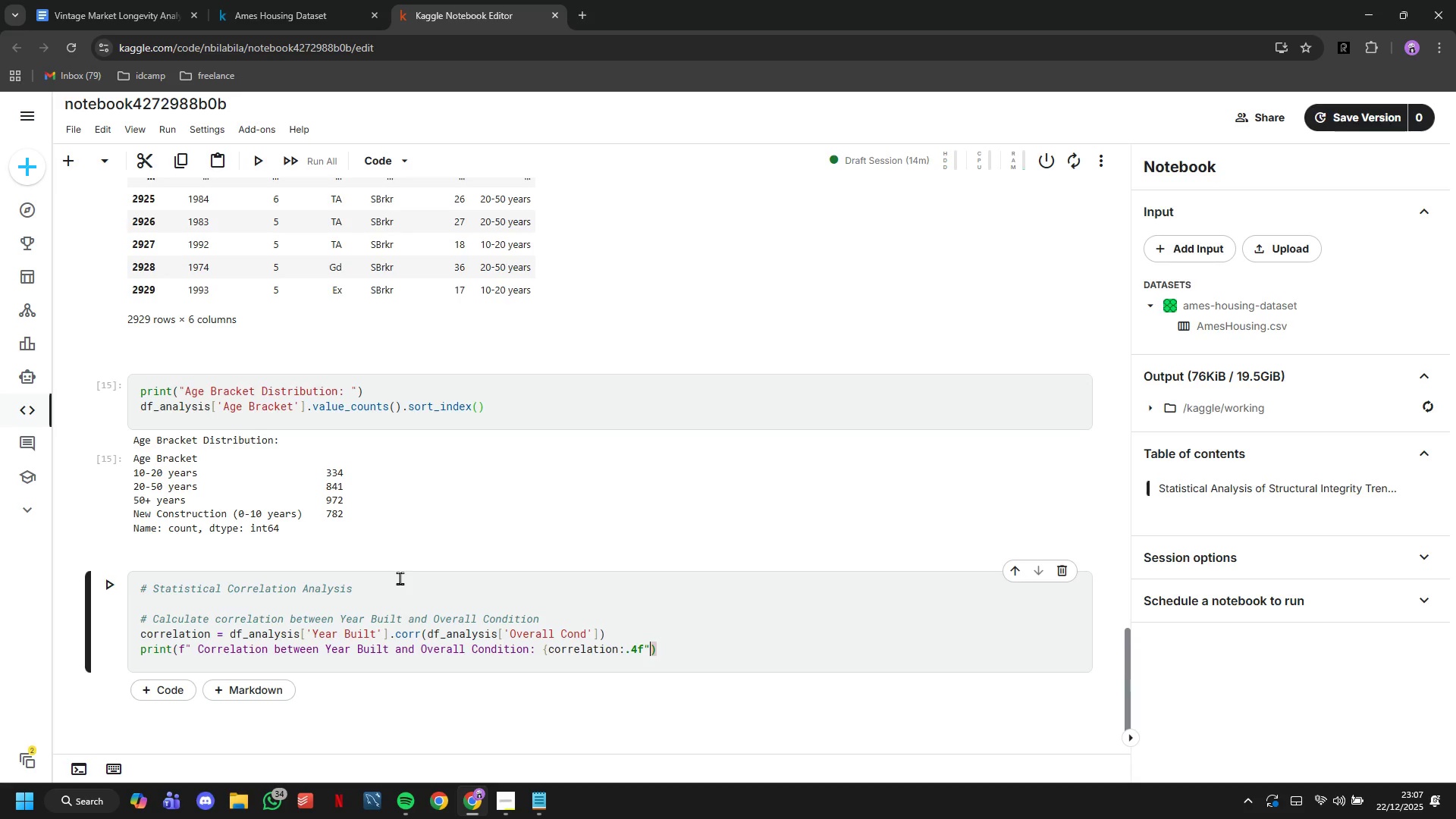 
key(ArrowRight)
 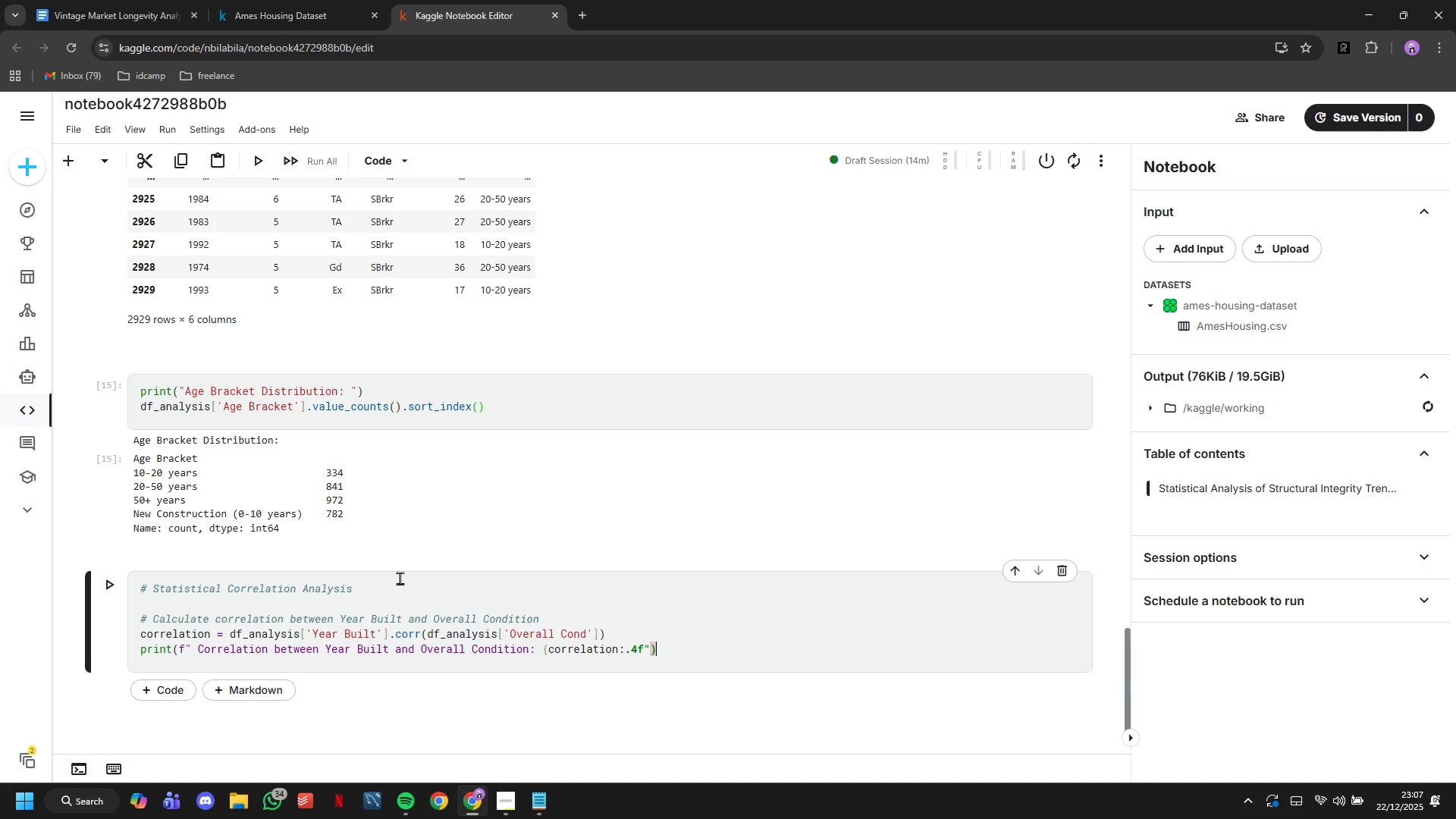 
key(ArrowLeft)
 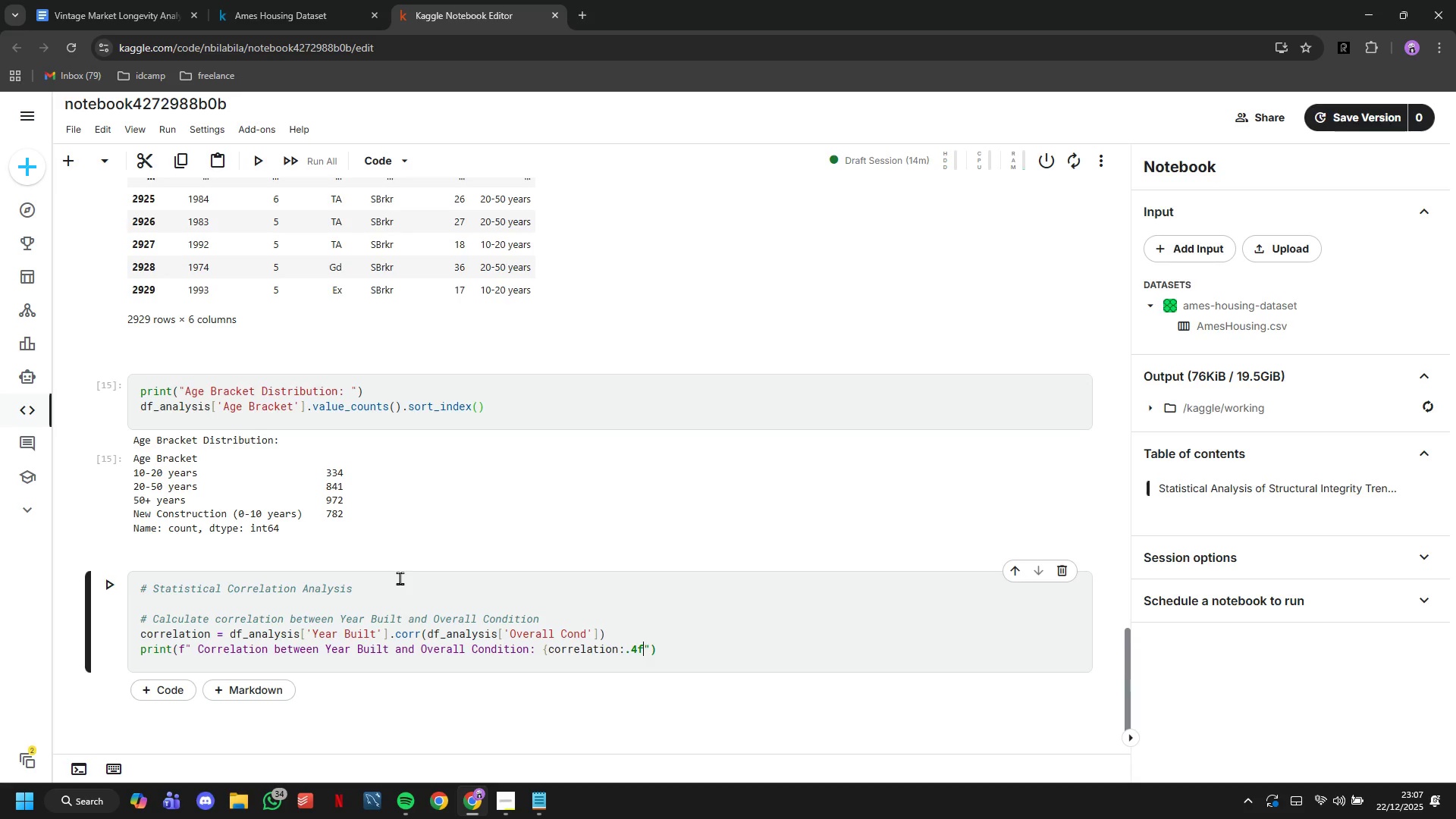 
key(ArrowLeft)
 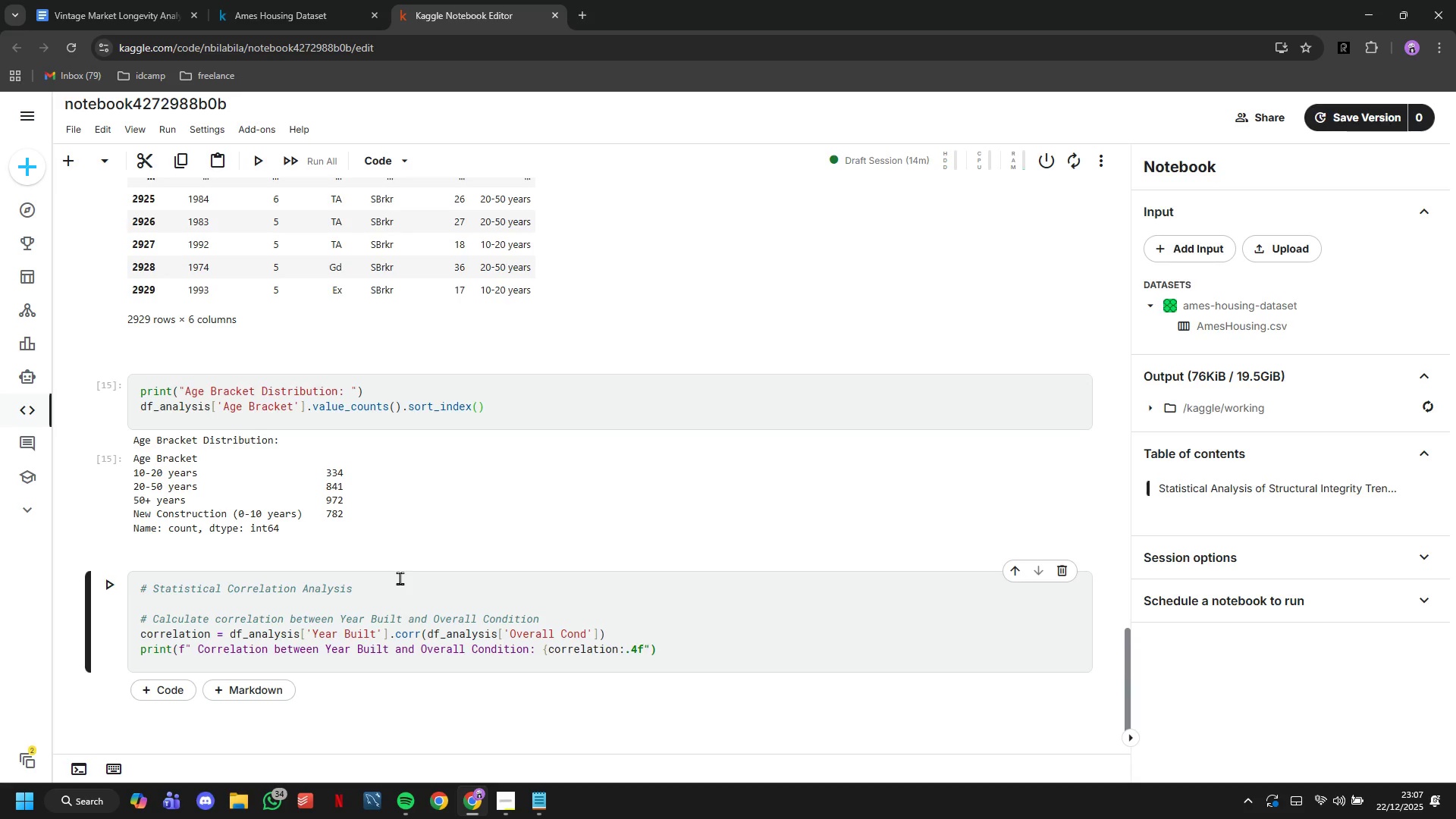 
key(Shift+BracketRight)
 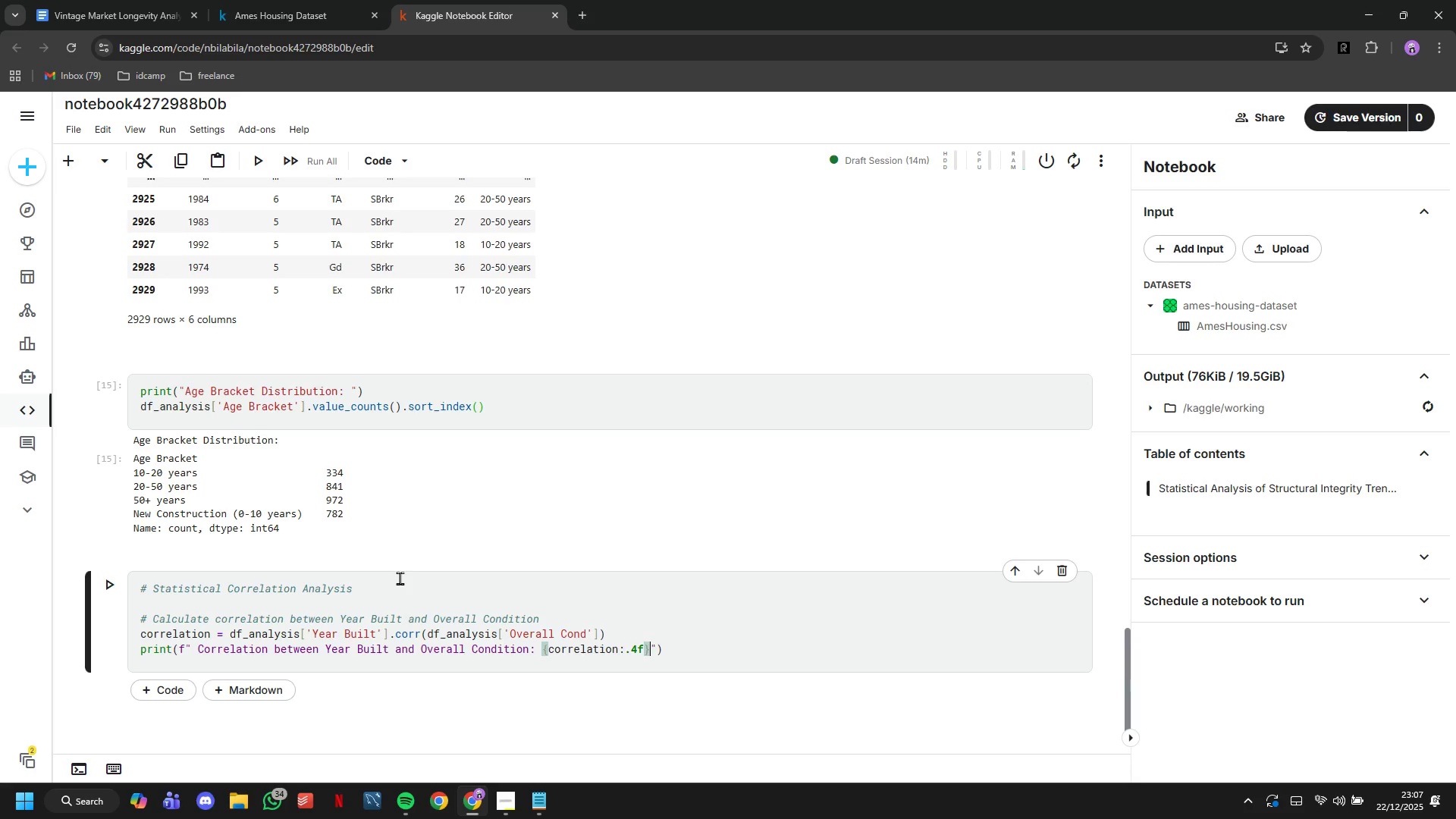 
key(ArrowRight)
 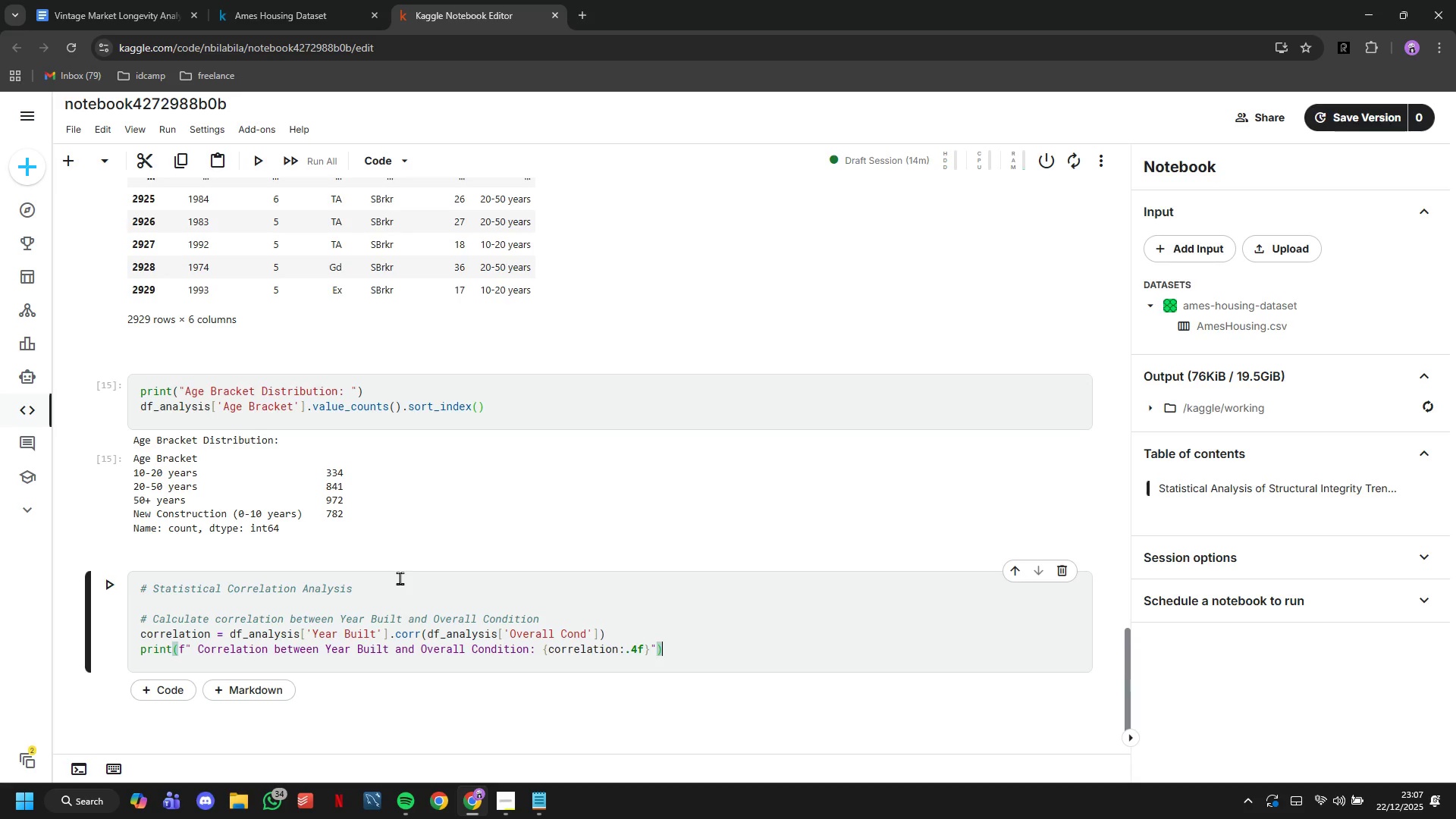 
key(ArrowRight)
 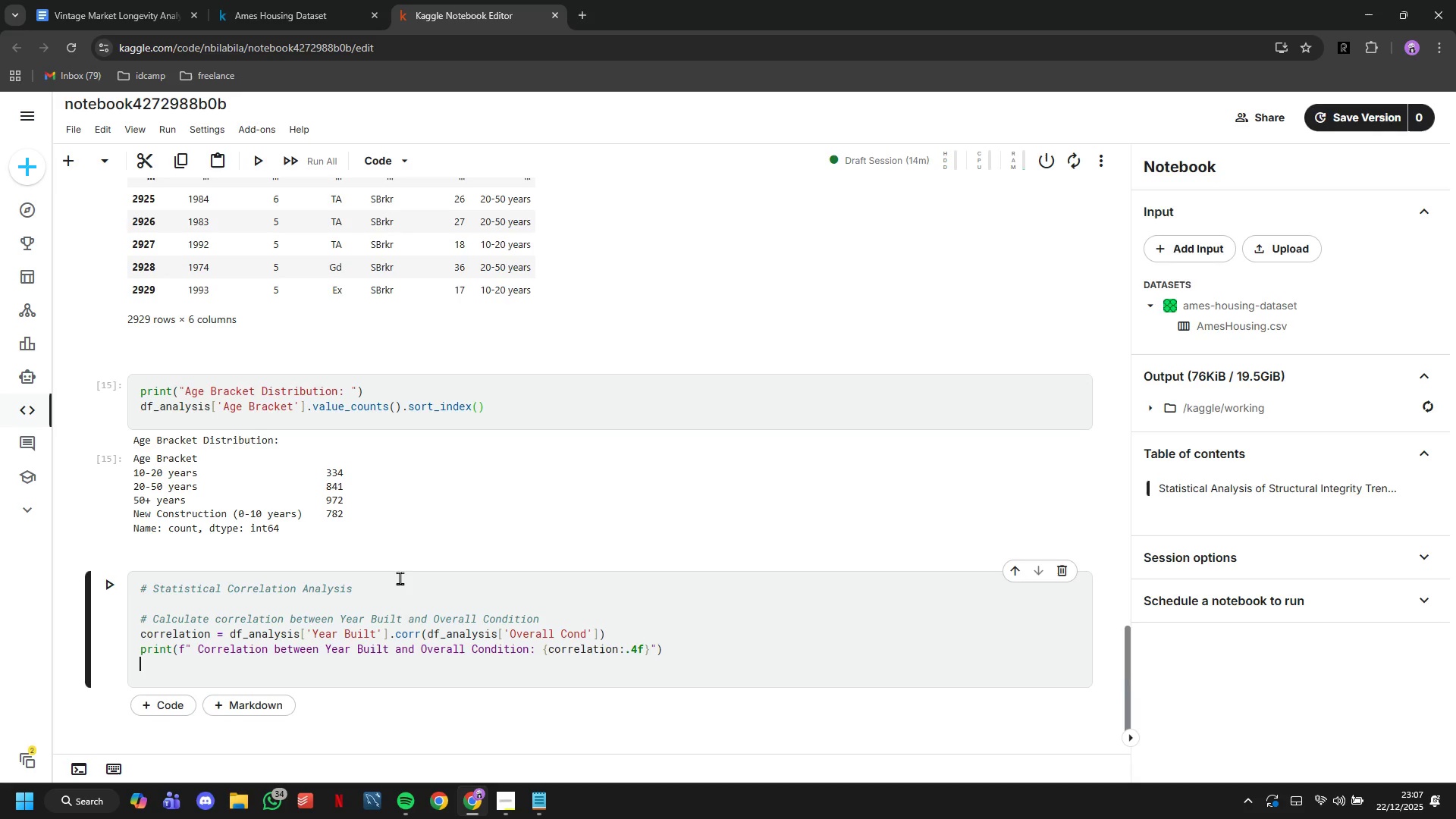 
key(Enter)
 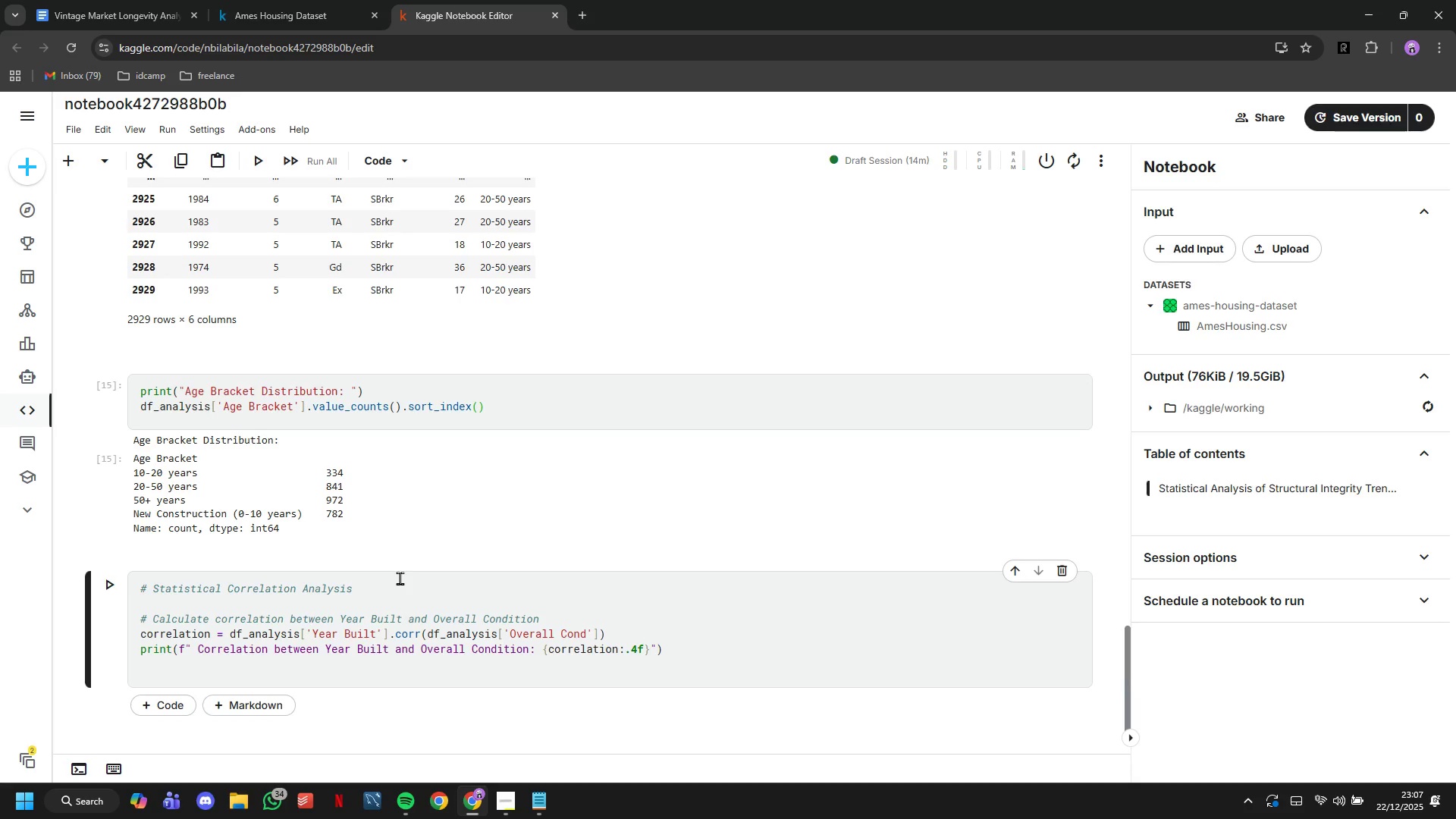 
key(Backspace)
 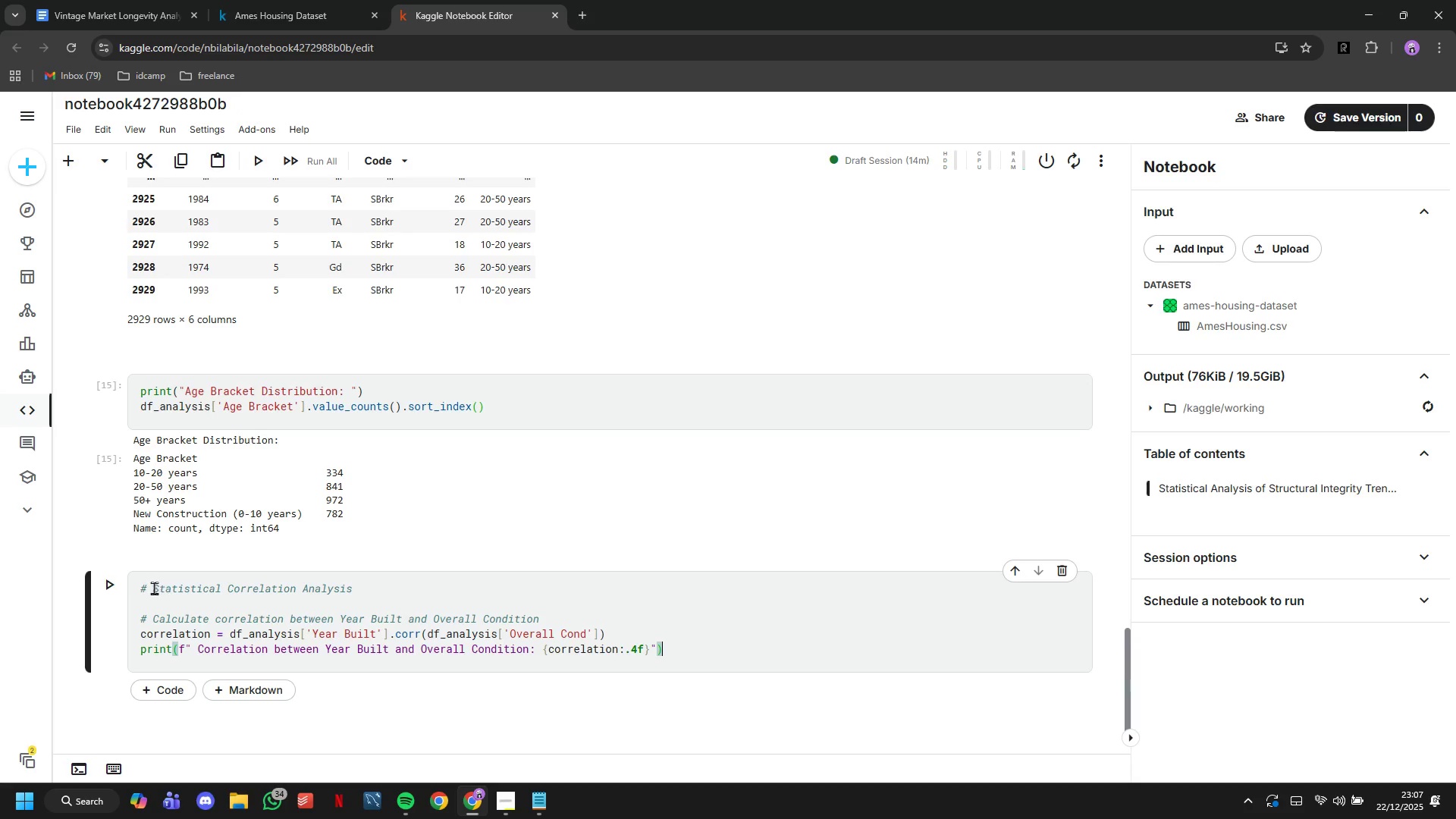 
left_click([105, 588])
 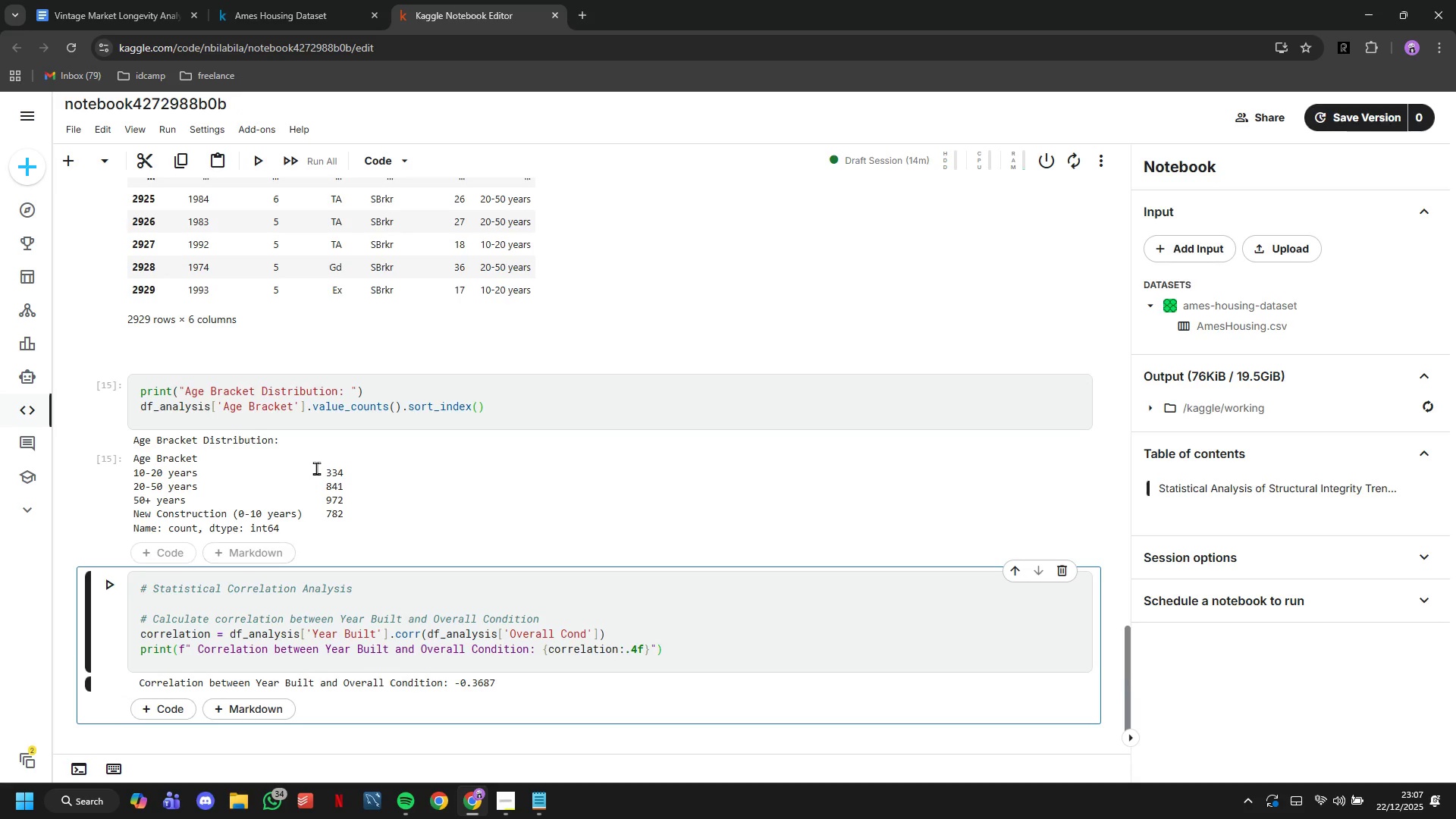 
scroll: coordinate [318, 462], scroll_direction: down, amount: 1.0
 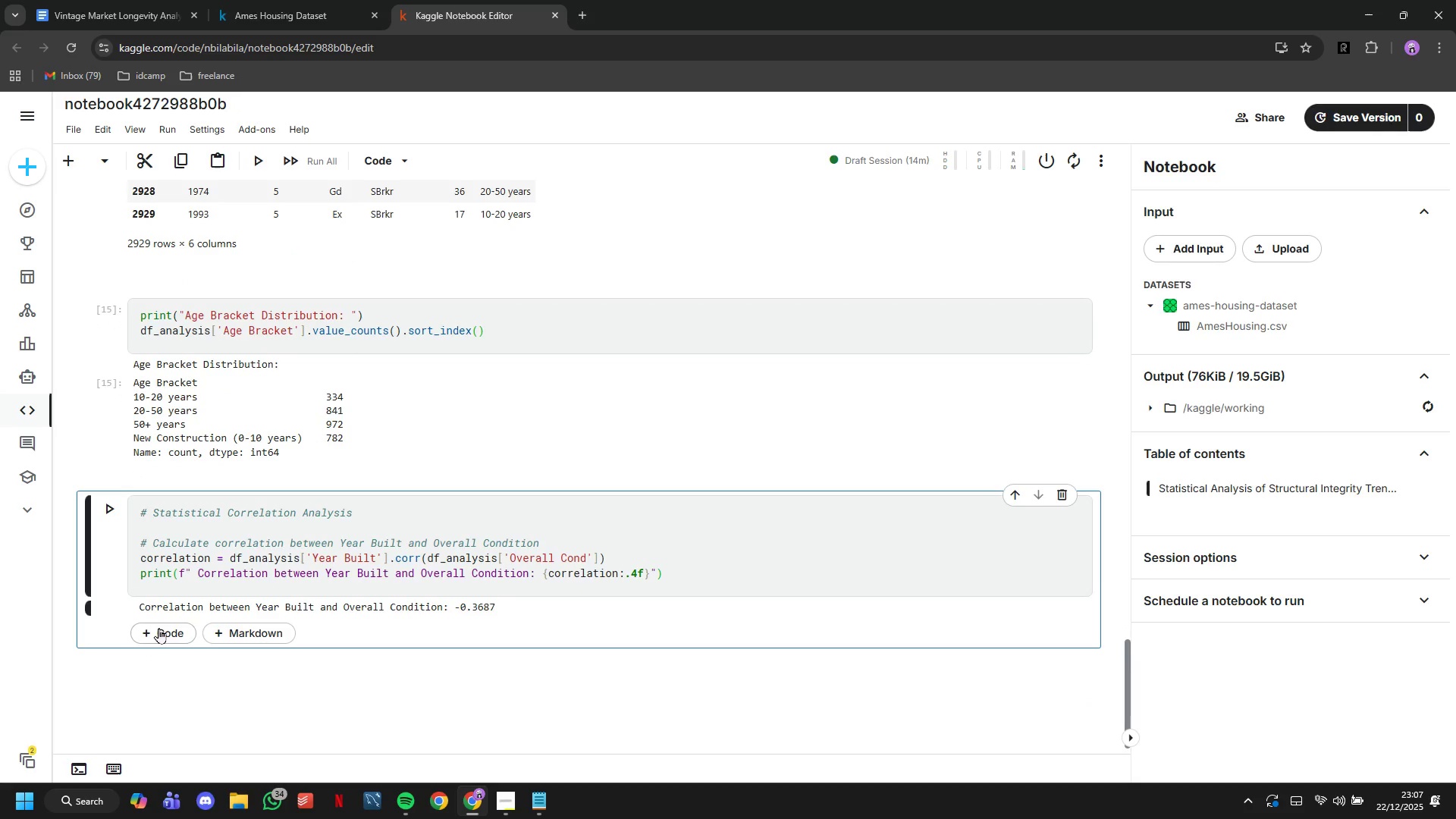 
left_click([214, 686])
 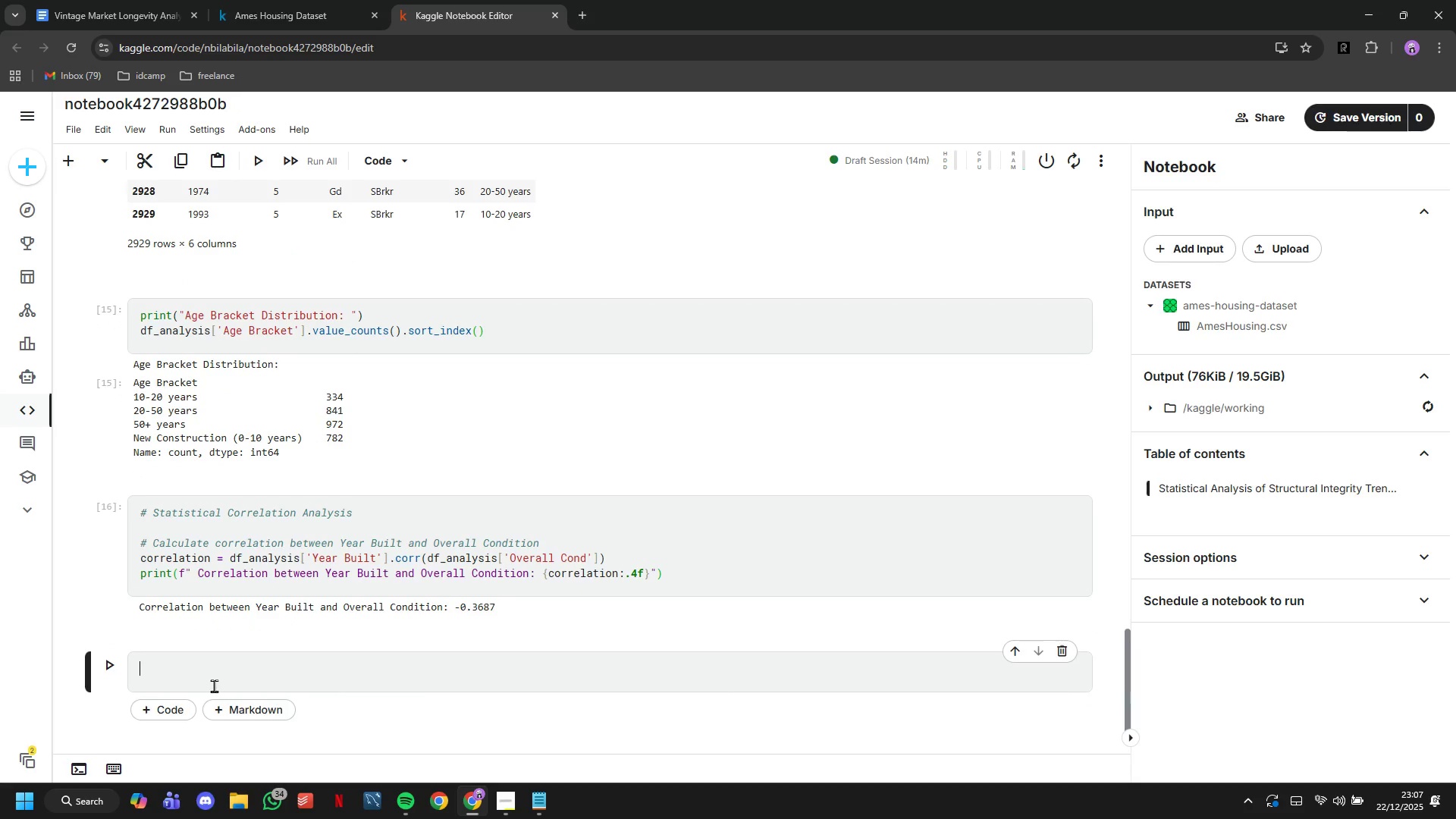 
type(# Perform statistical significance dataset)
key(Backspace)
key(Backspace)
key(Backspace)
key(Backspace)
key(Backspace)
key(Backspace)
key(Backspace)
type(ts=est)
 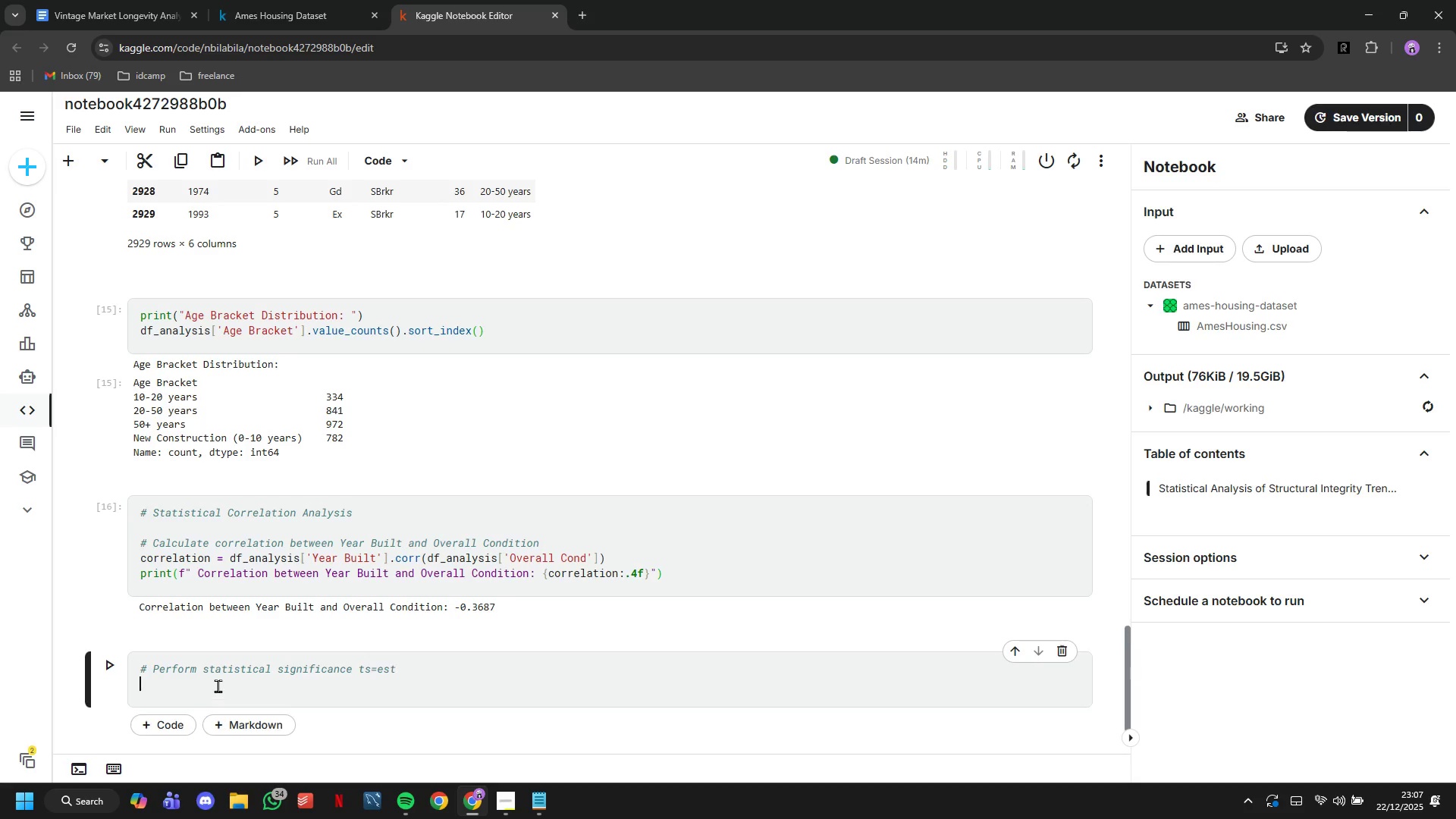 
key(Enter)
 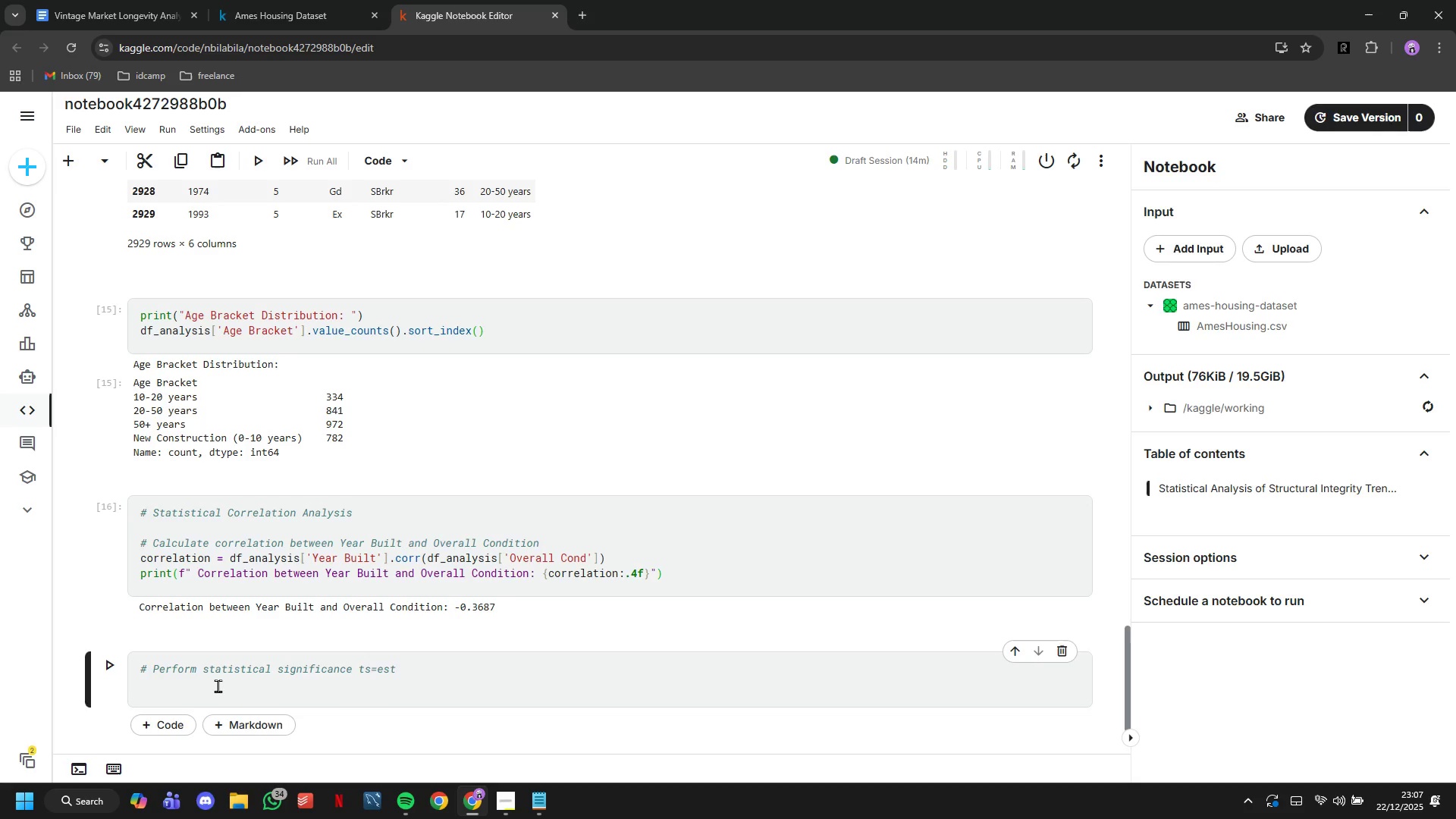 
key(Backspace)
key(Backspace)
key(Backspace)
key(Backspace)
key(Backspace)
key(Backspace)
type(est)
 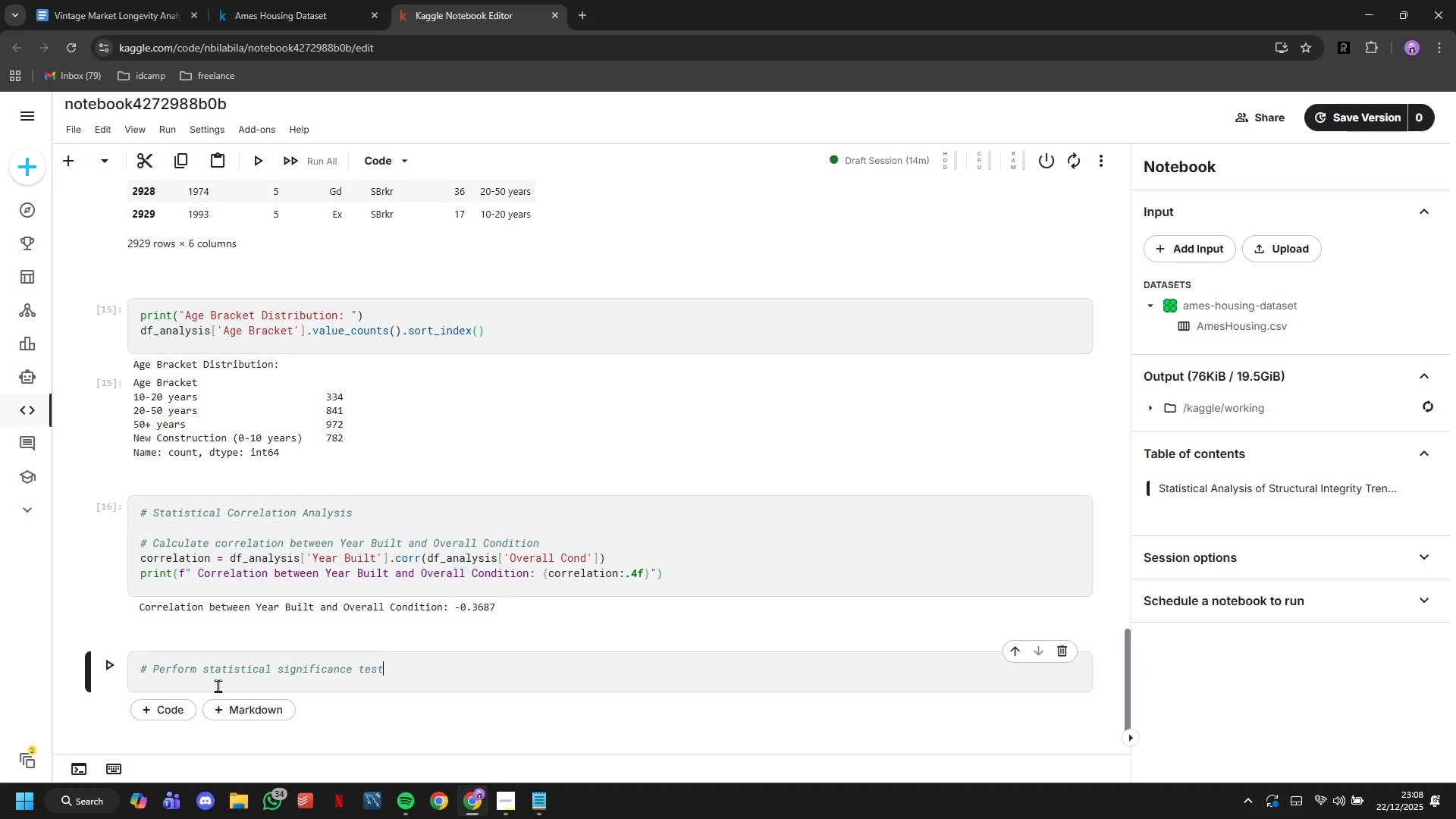 
key(Enter)
 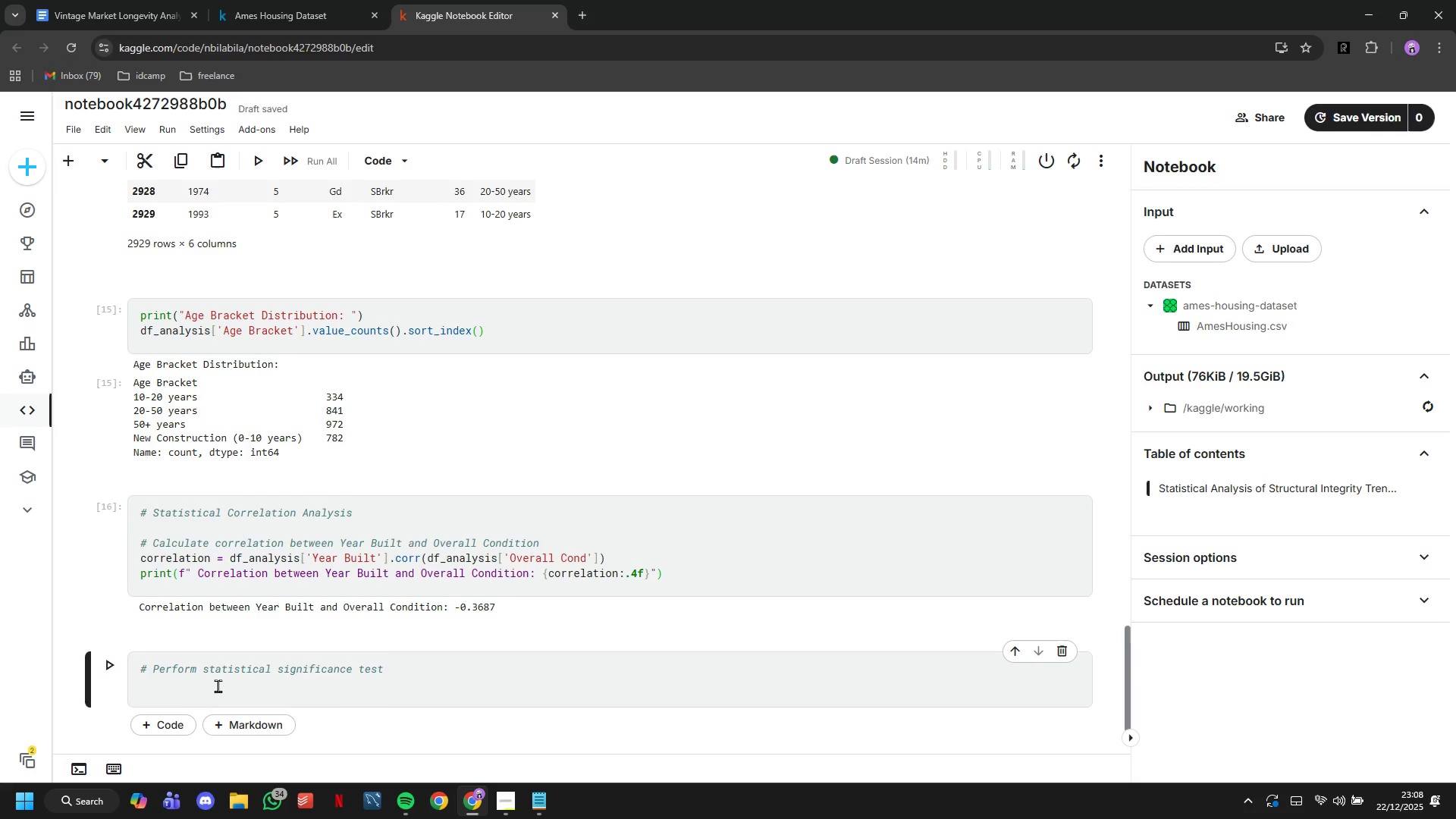 
type(corr_test = stats.pearsonr(df_analysisi)
key(Backspace)
type(['Year Built)
 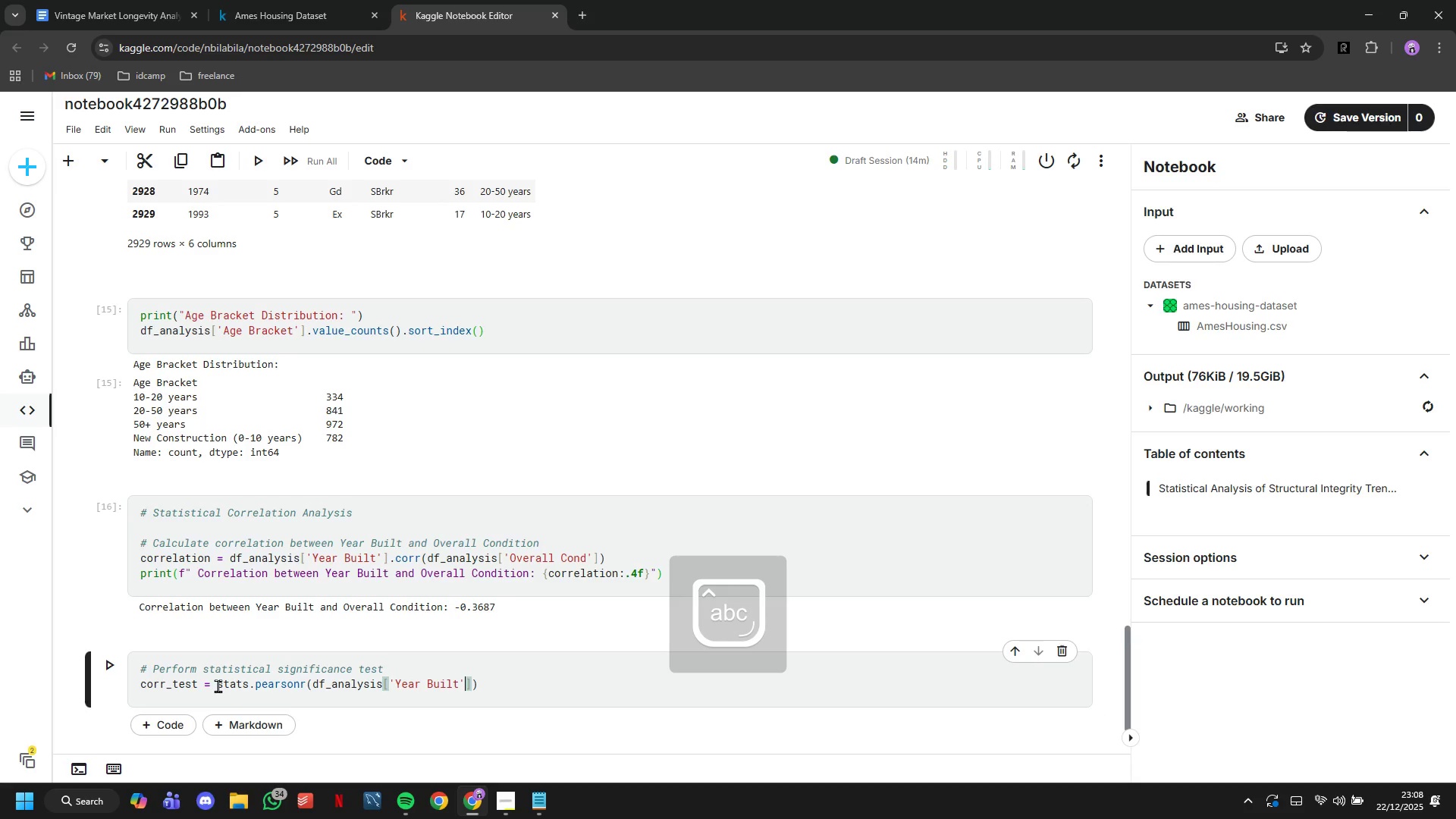 
 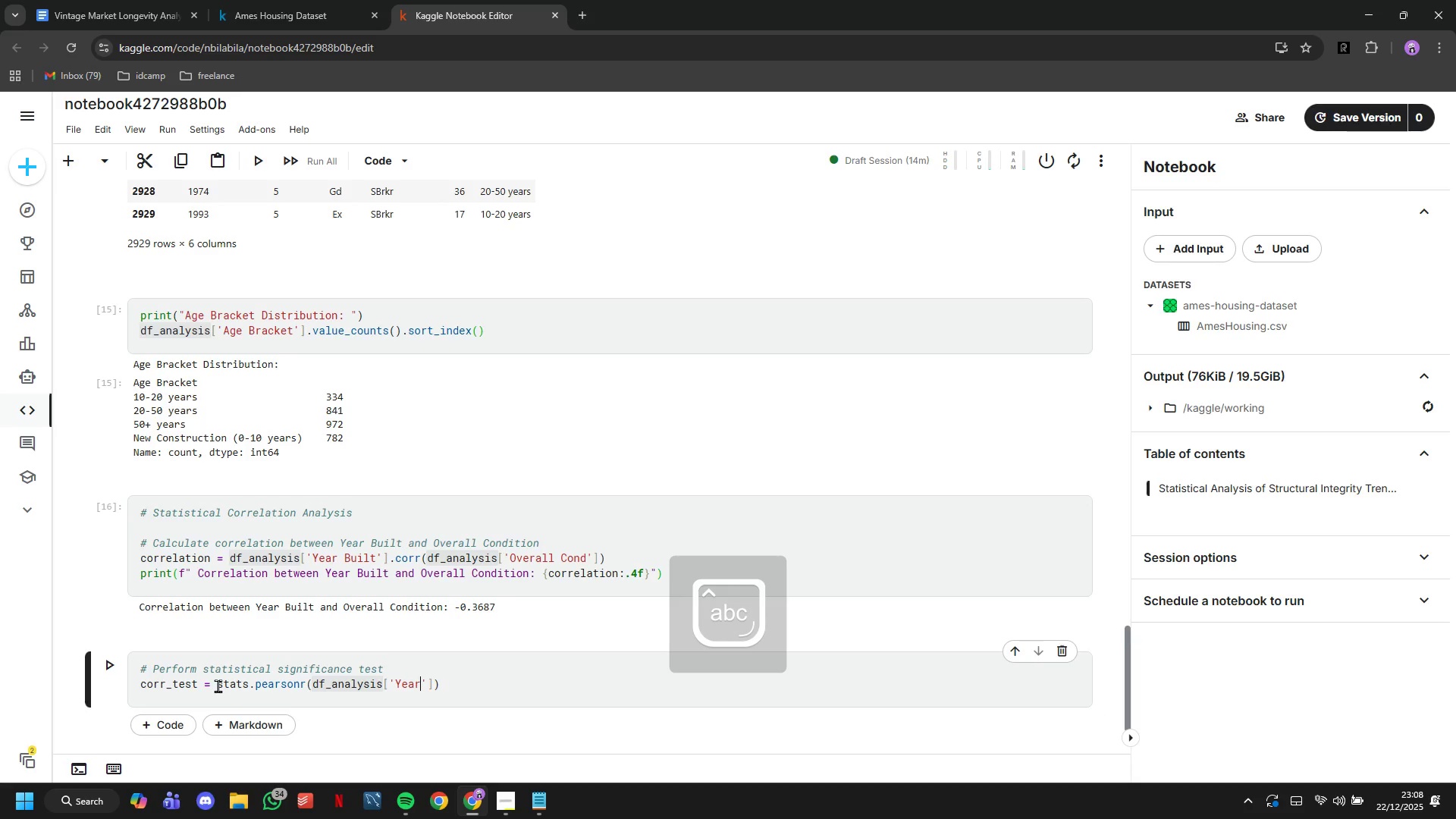 
key(ArrowRight)
 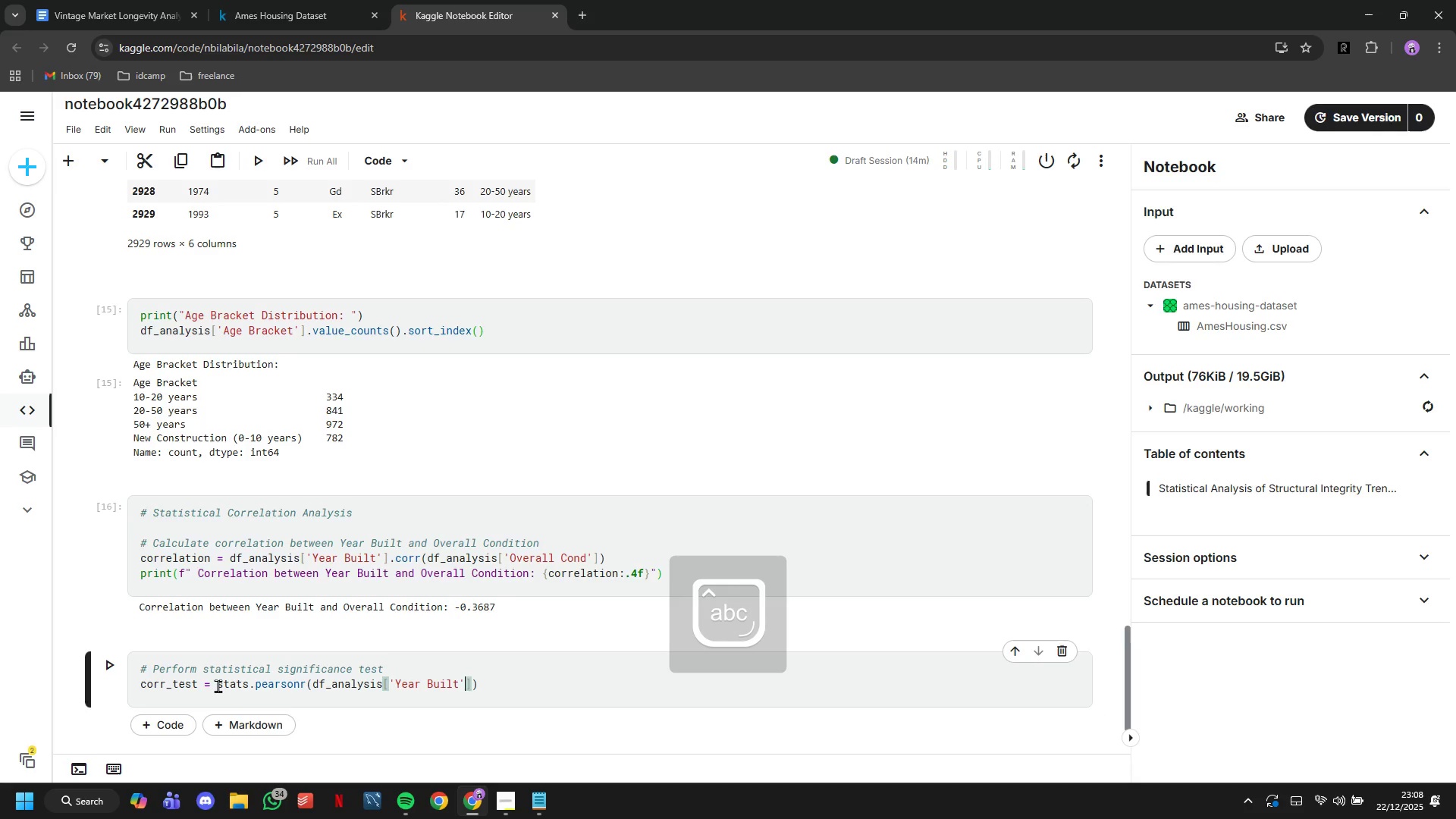 
key(ArrowRight)
 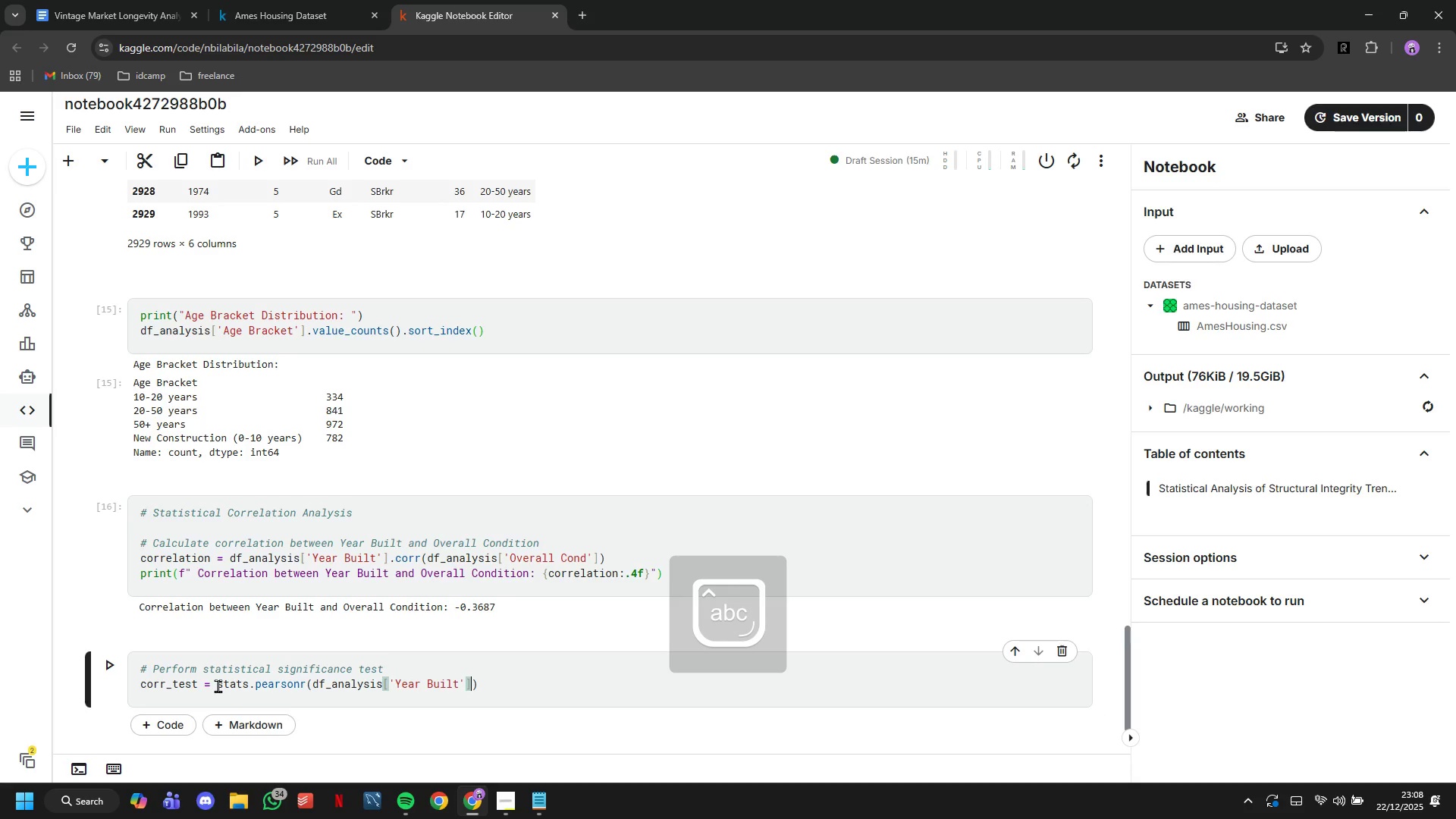 
type(,df_analysis['Overall Cond)
 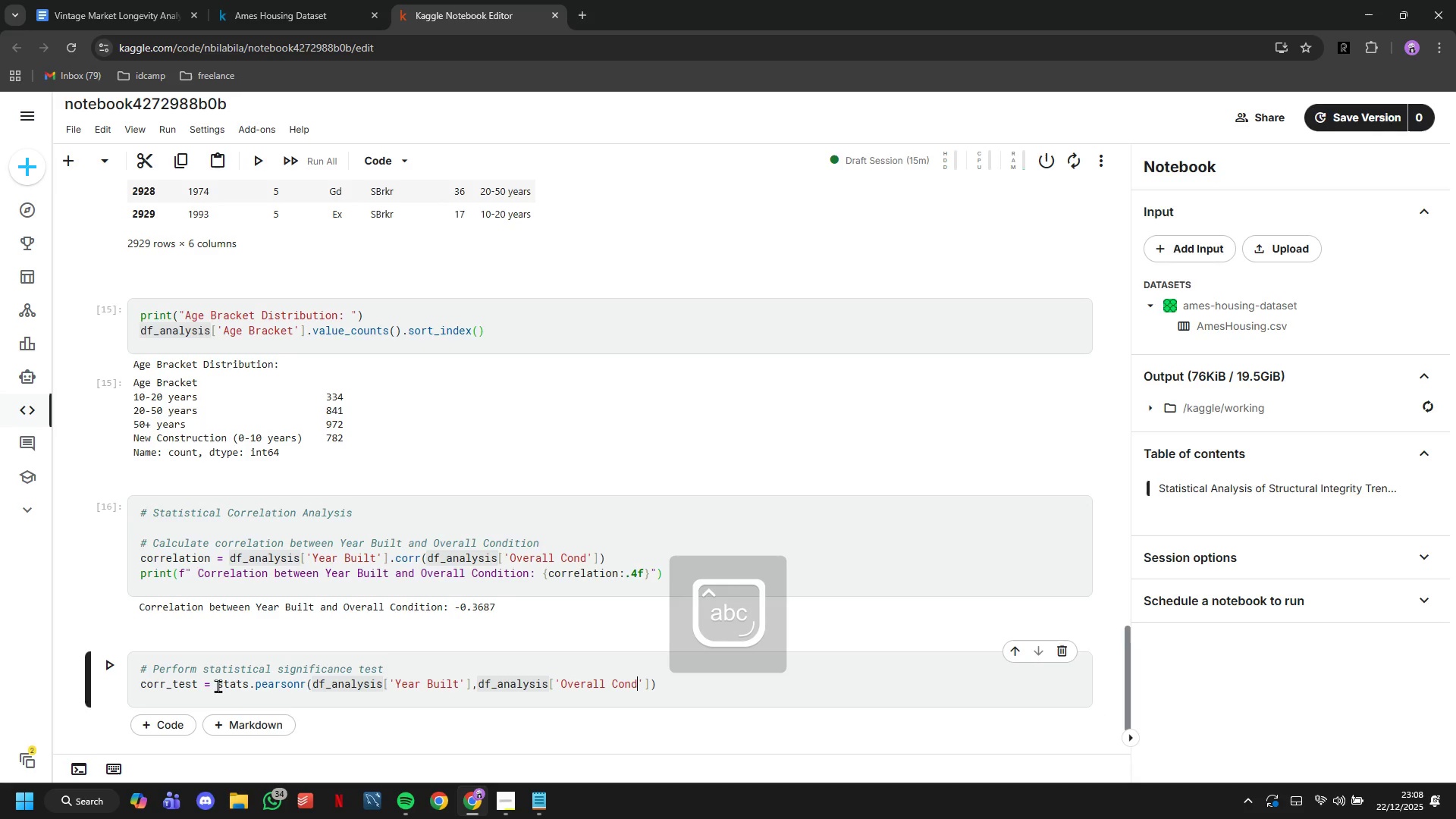 
key(ArrowRight)
 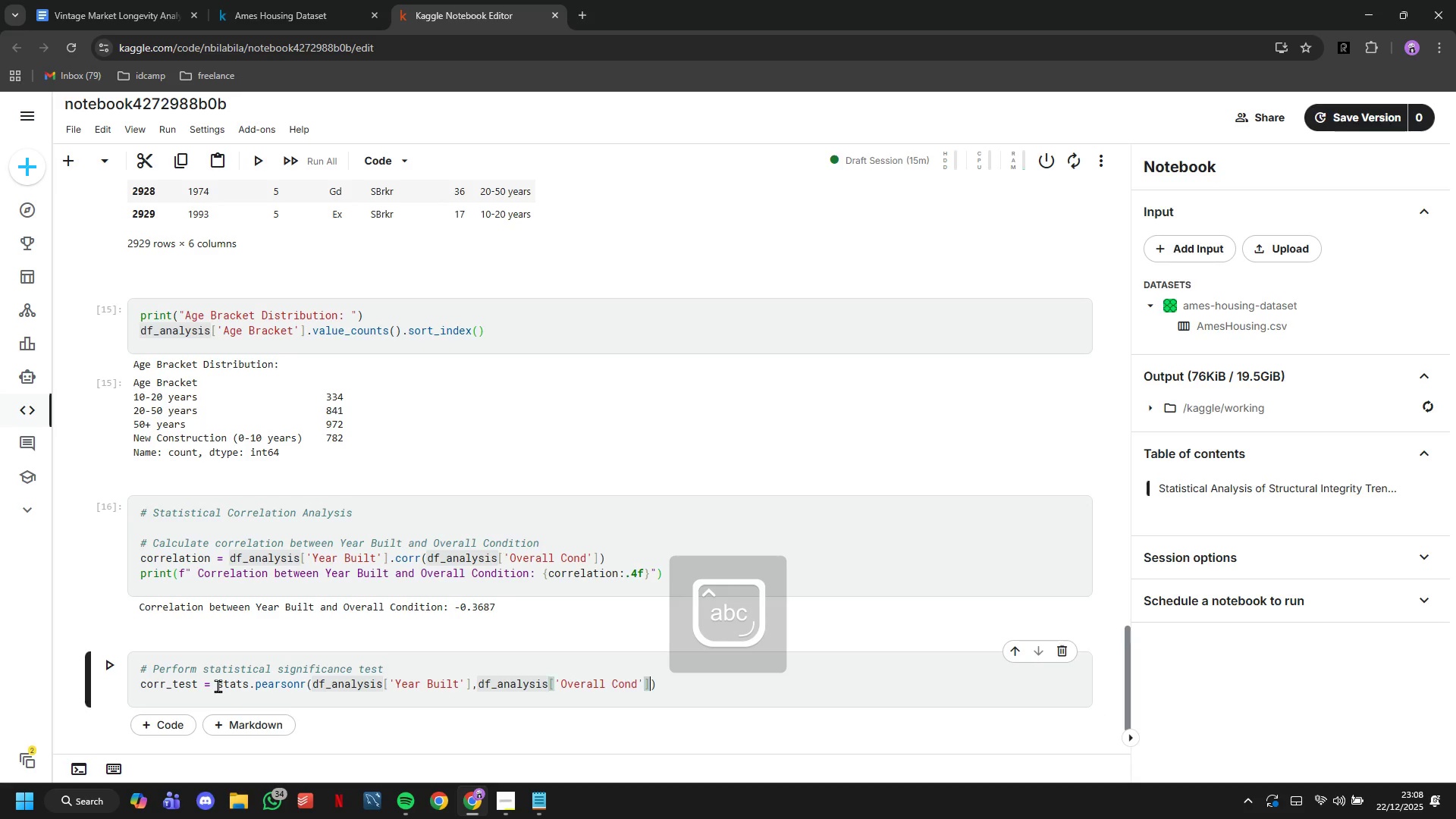 
key(ArrowRight)
 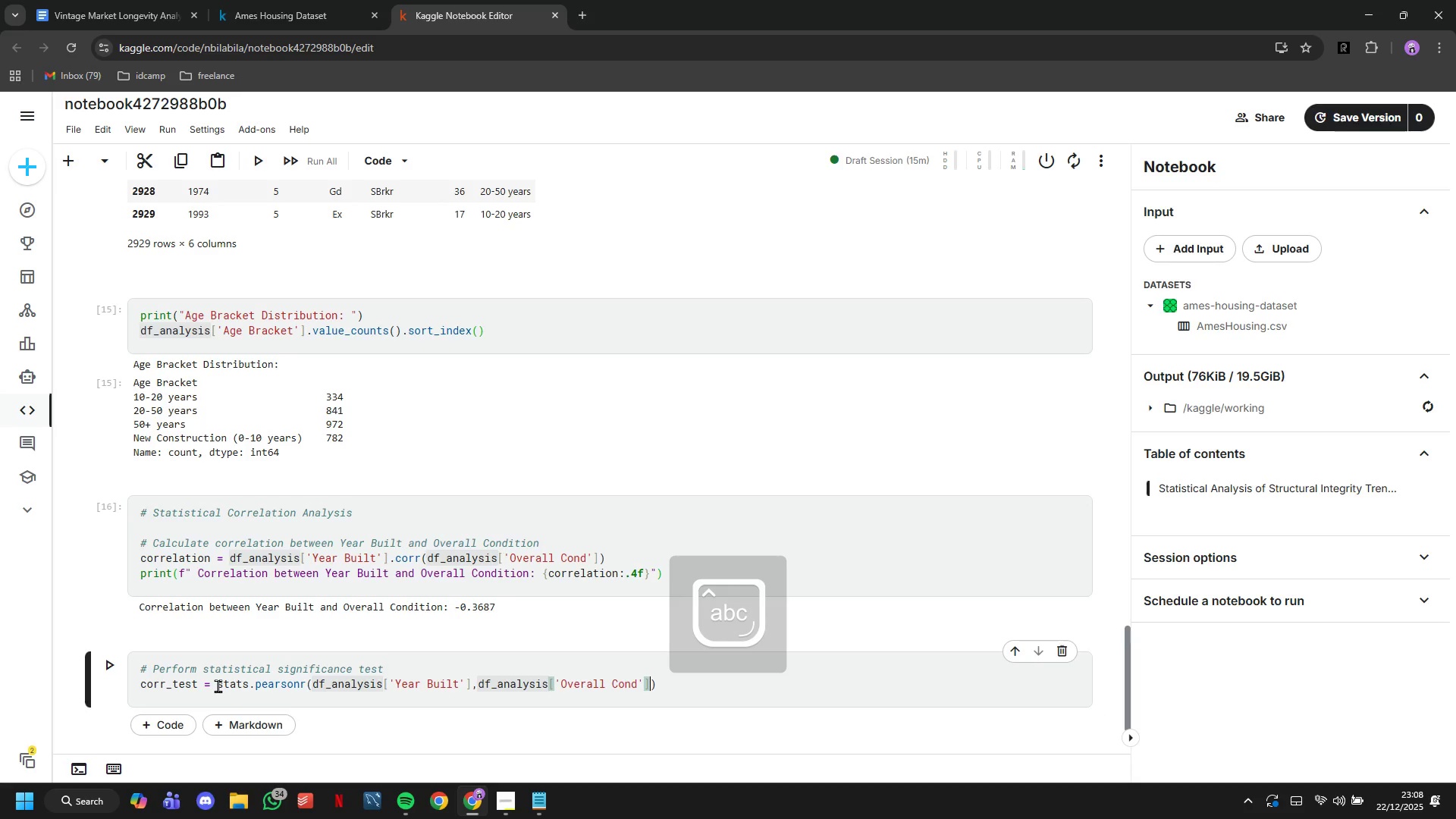 
key(ArrowRight)
 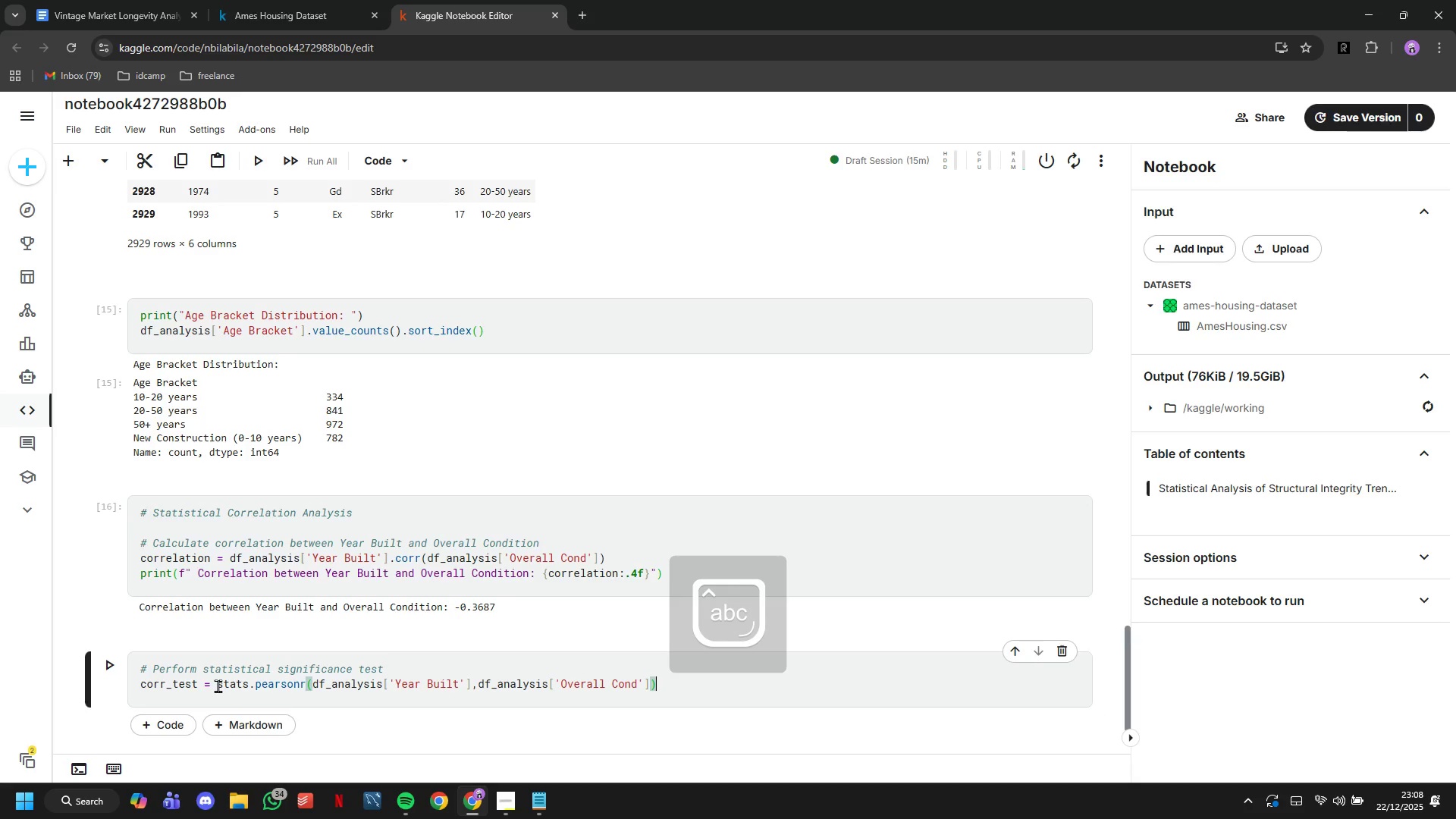 
key(Enter)
 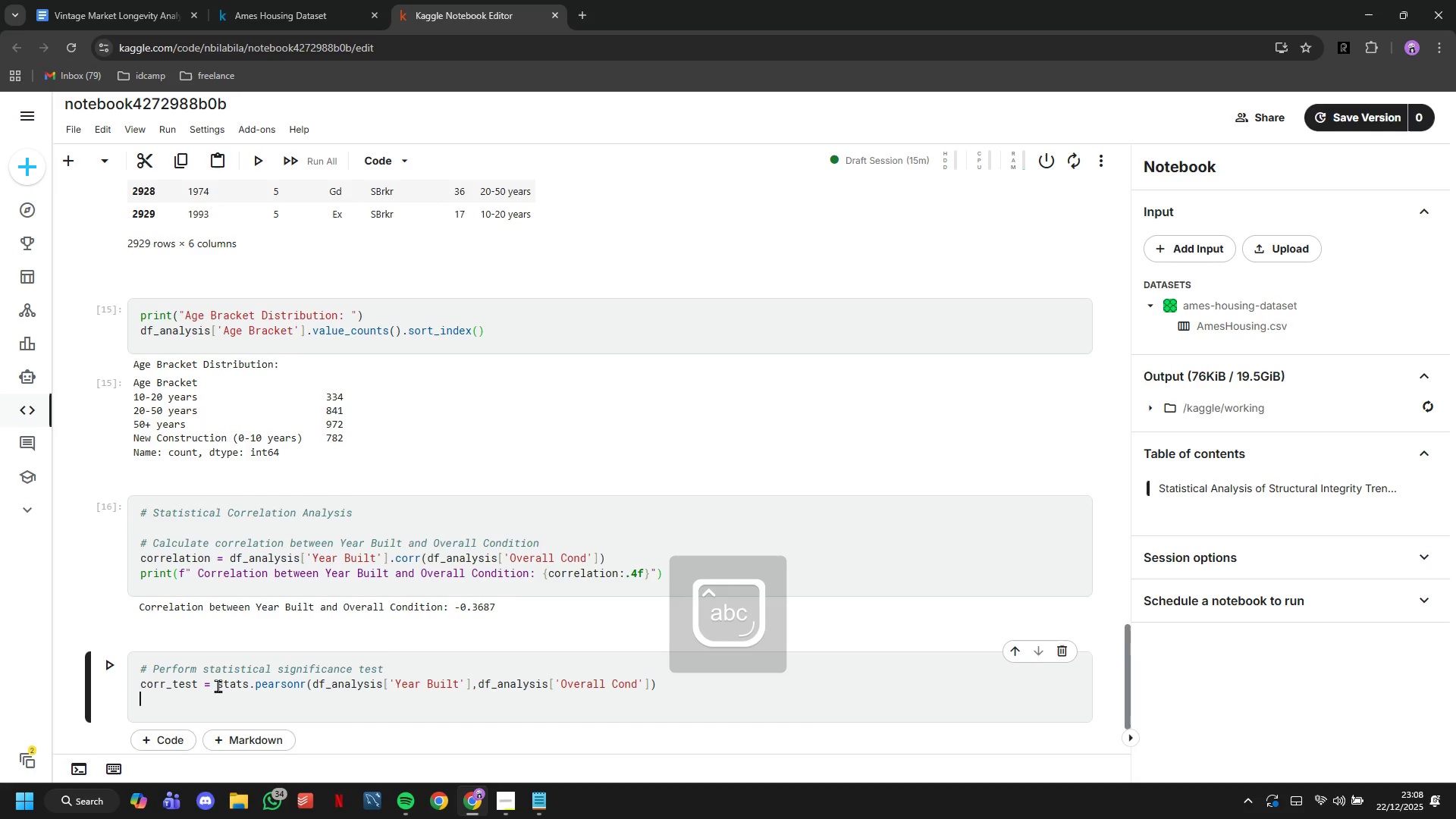 
type(print(f"P-value: {corr_test[1)
 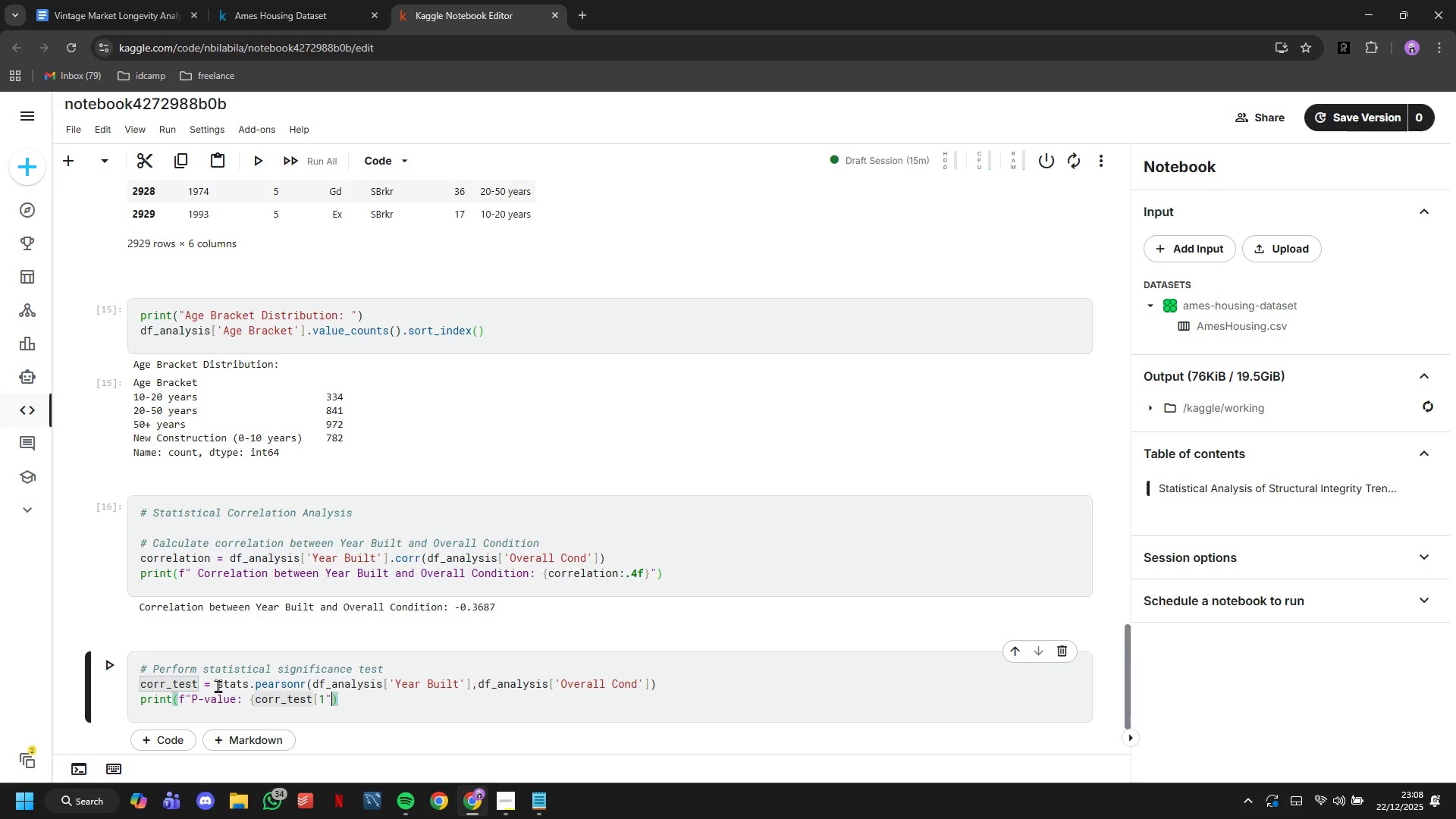 
 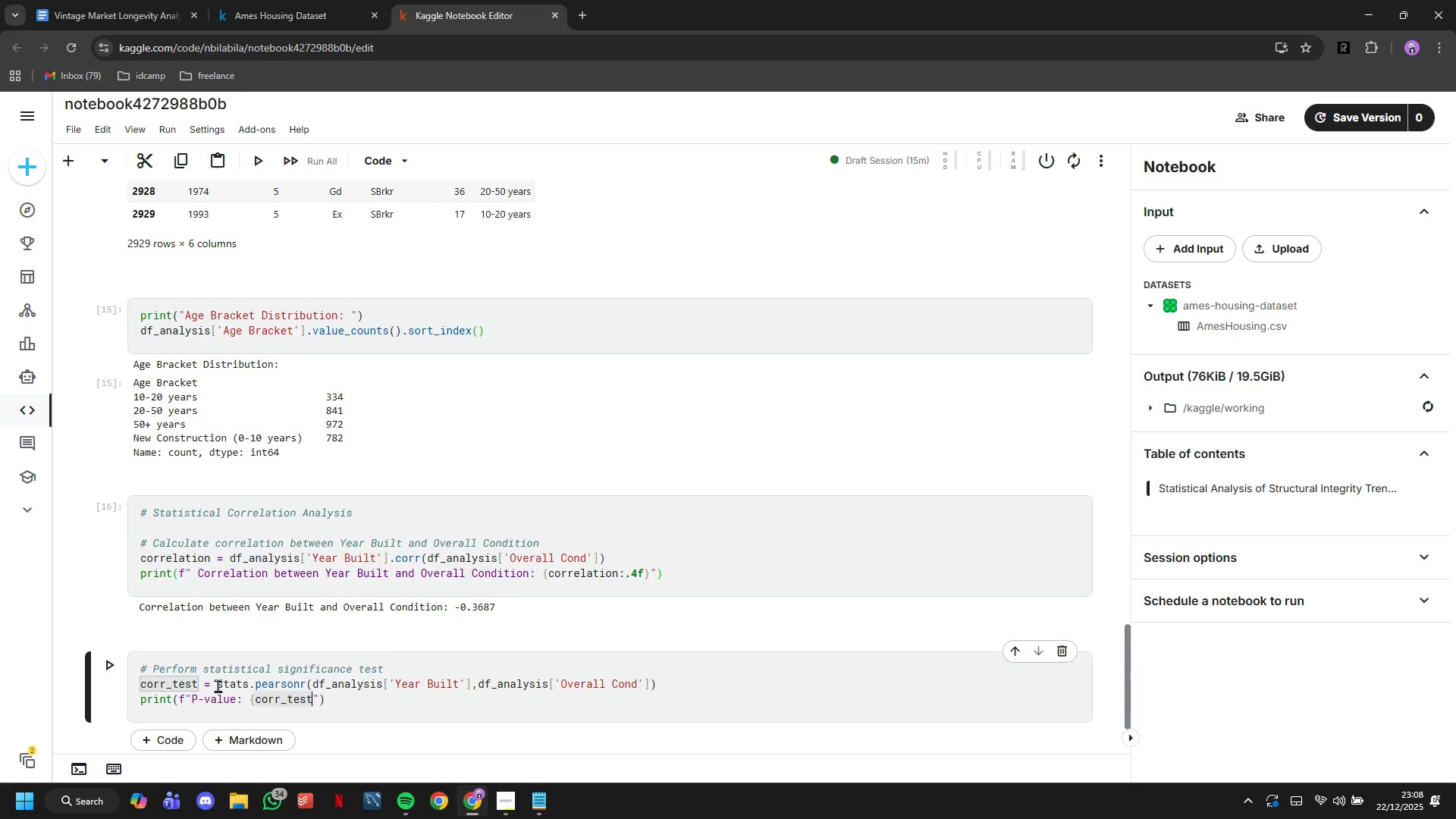 
key(ArrowRight)
 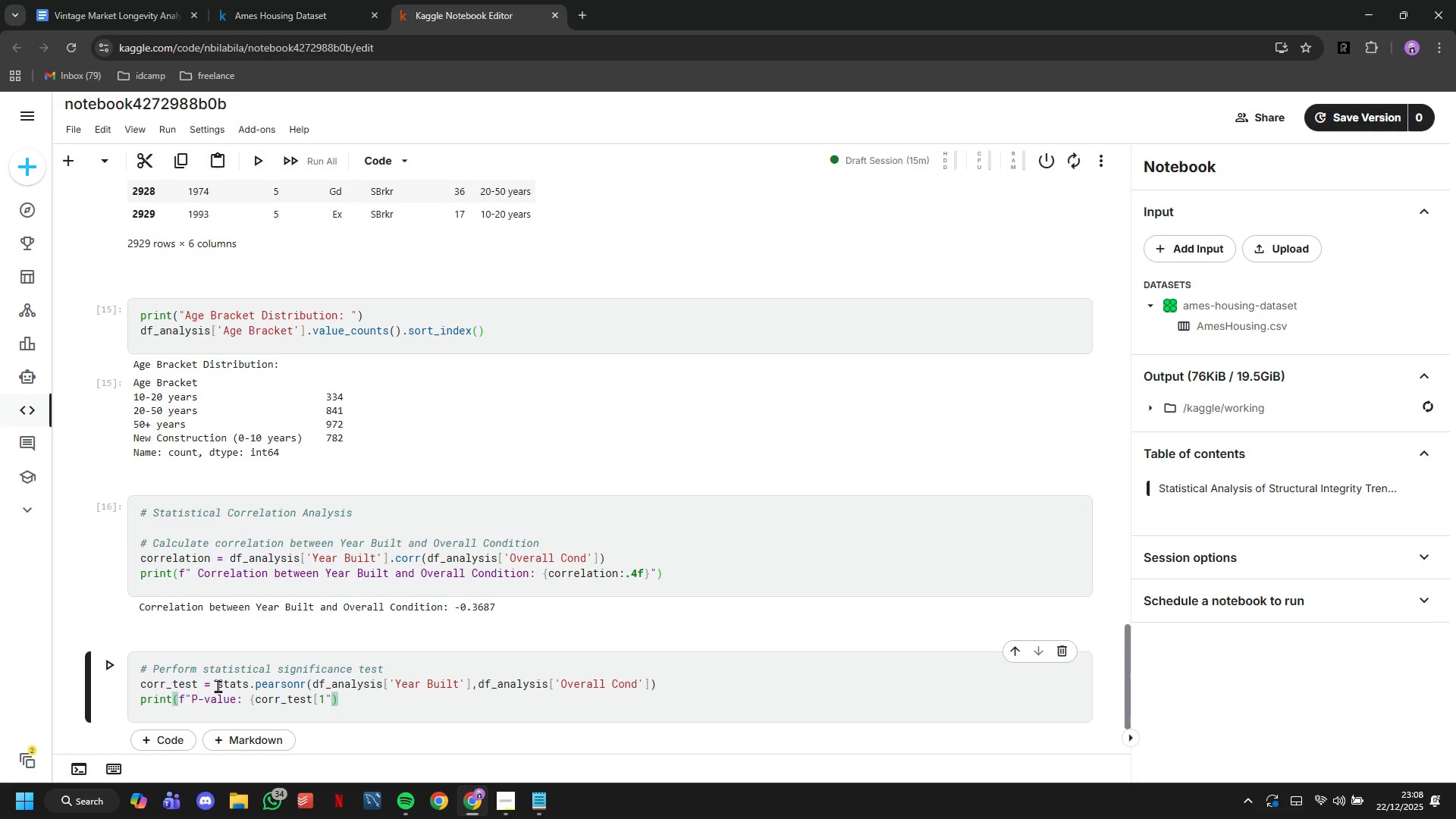 
key(ArrowLeft)
 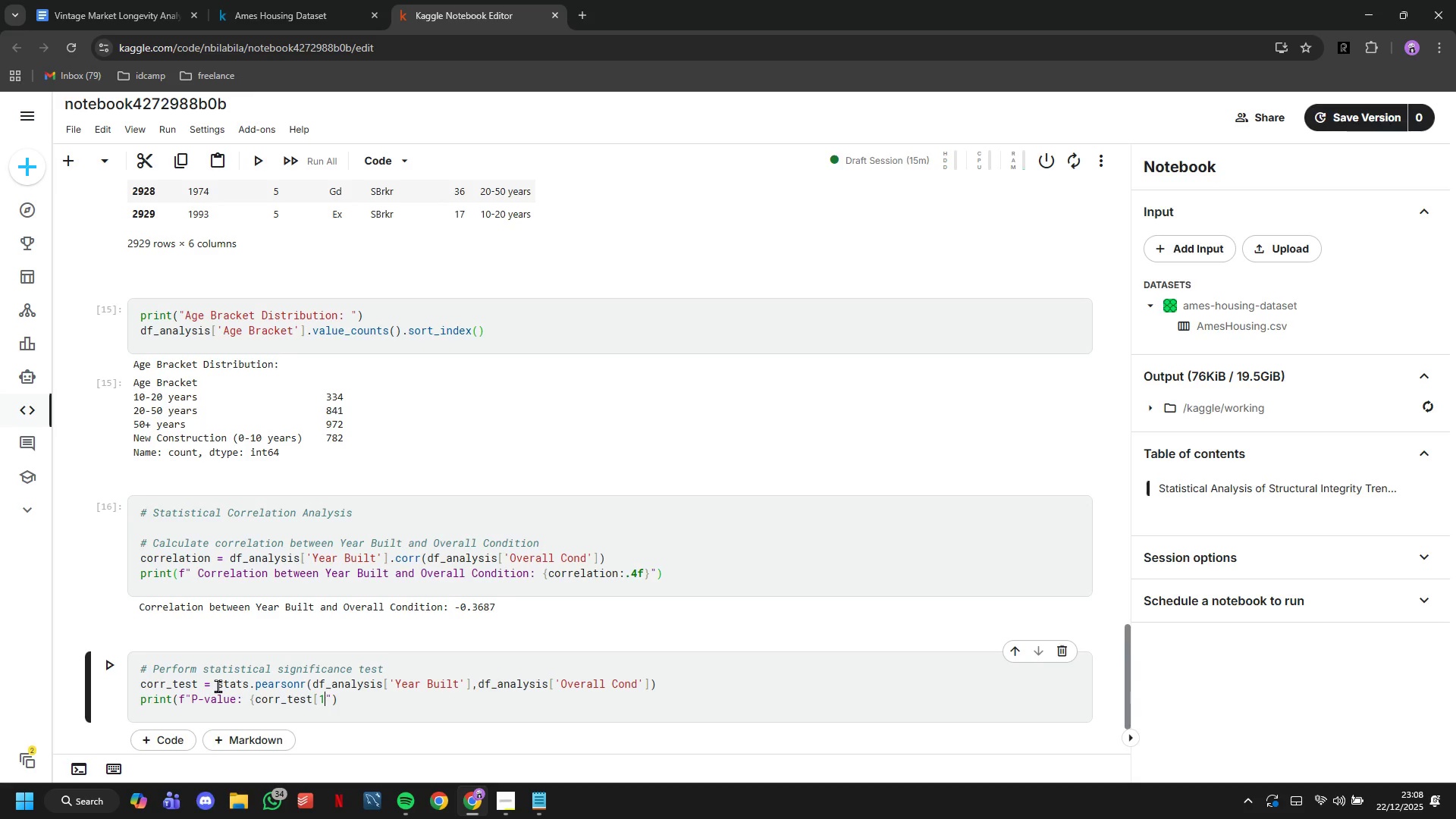 
type(\)
key(Backspace)
type(]:.4f})
 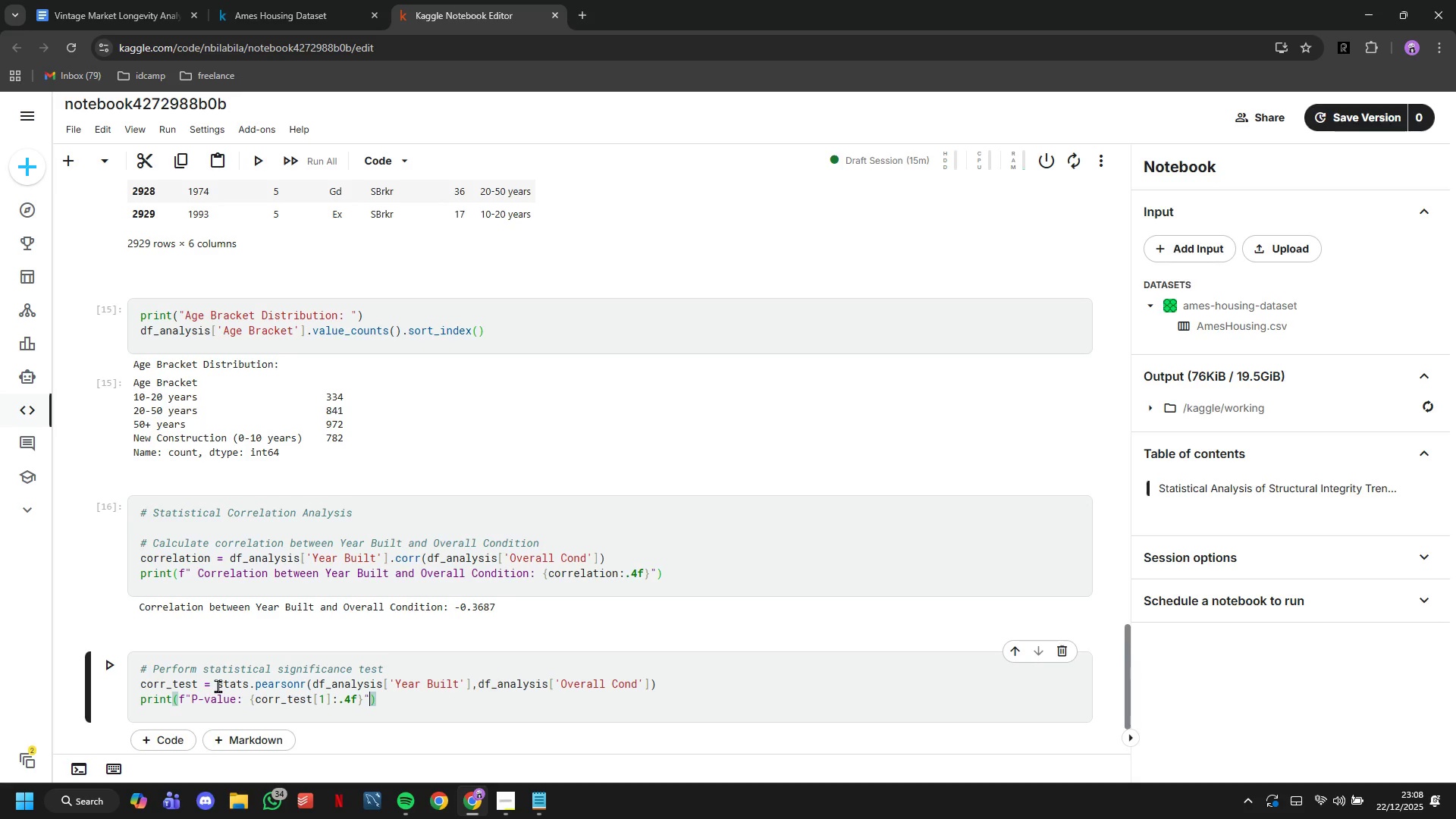 
 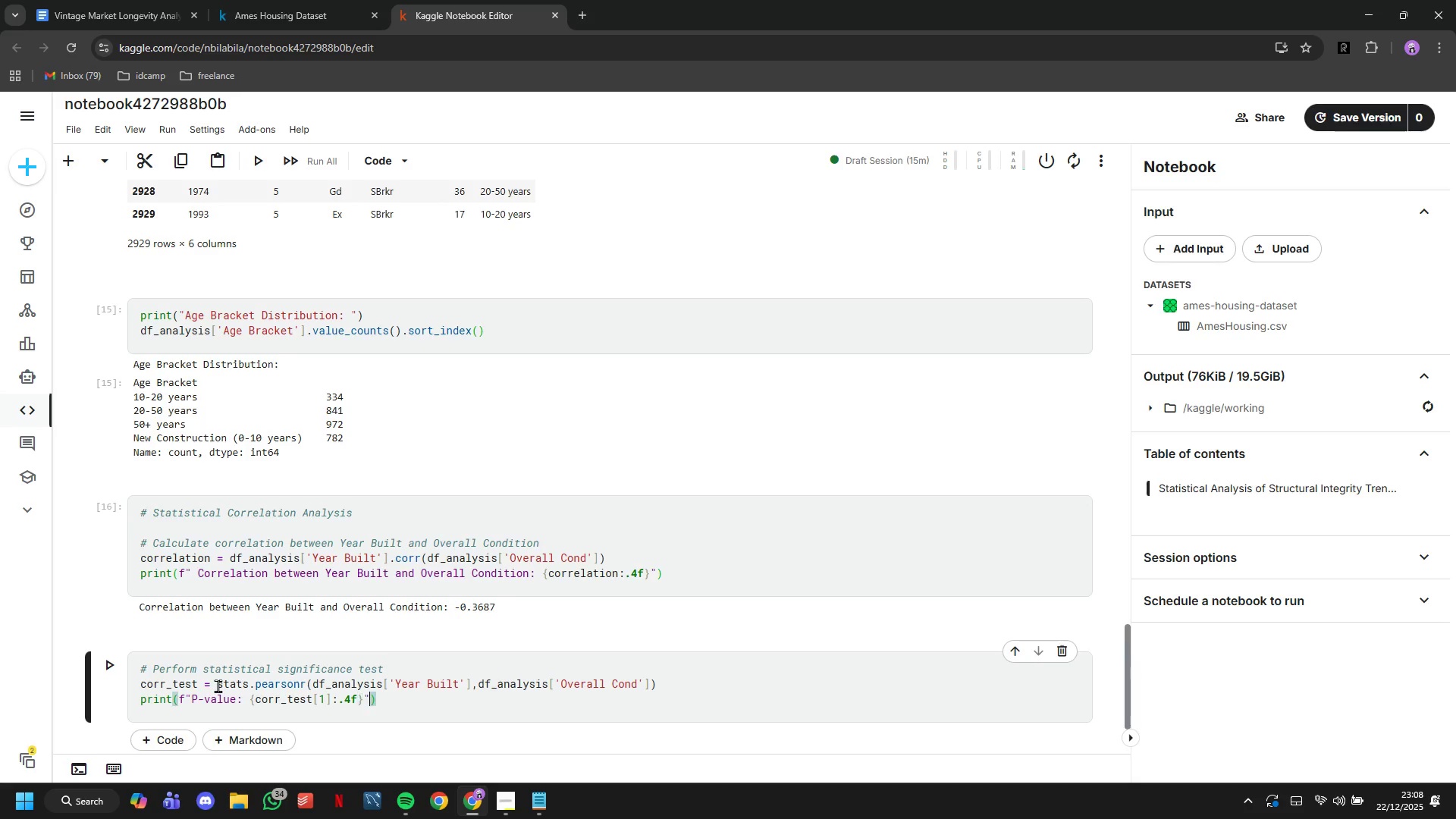 
key(ArrowRight)
 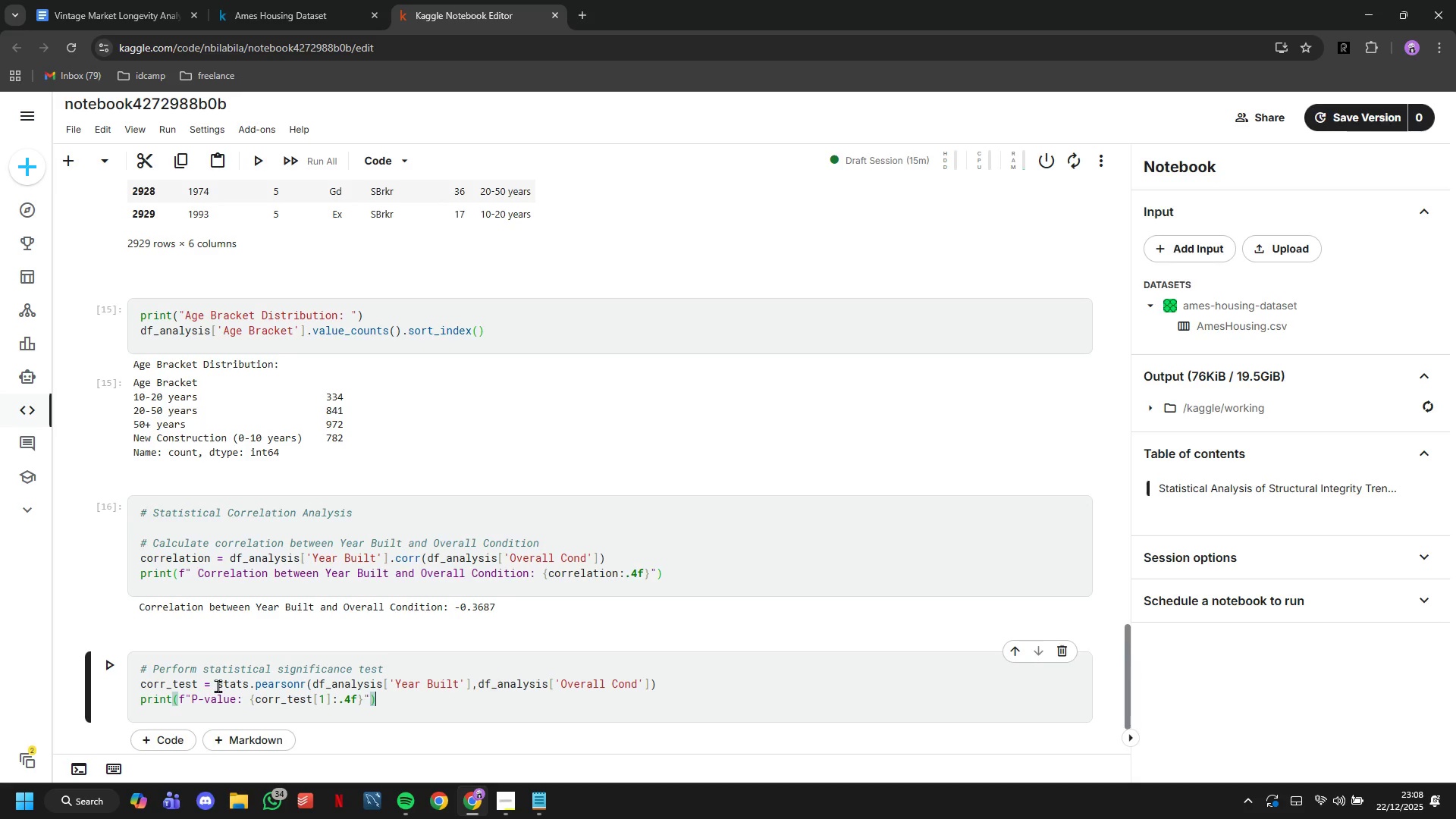 
key(ArrowRight)
 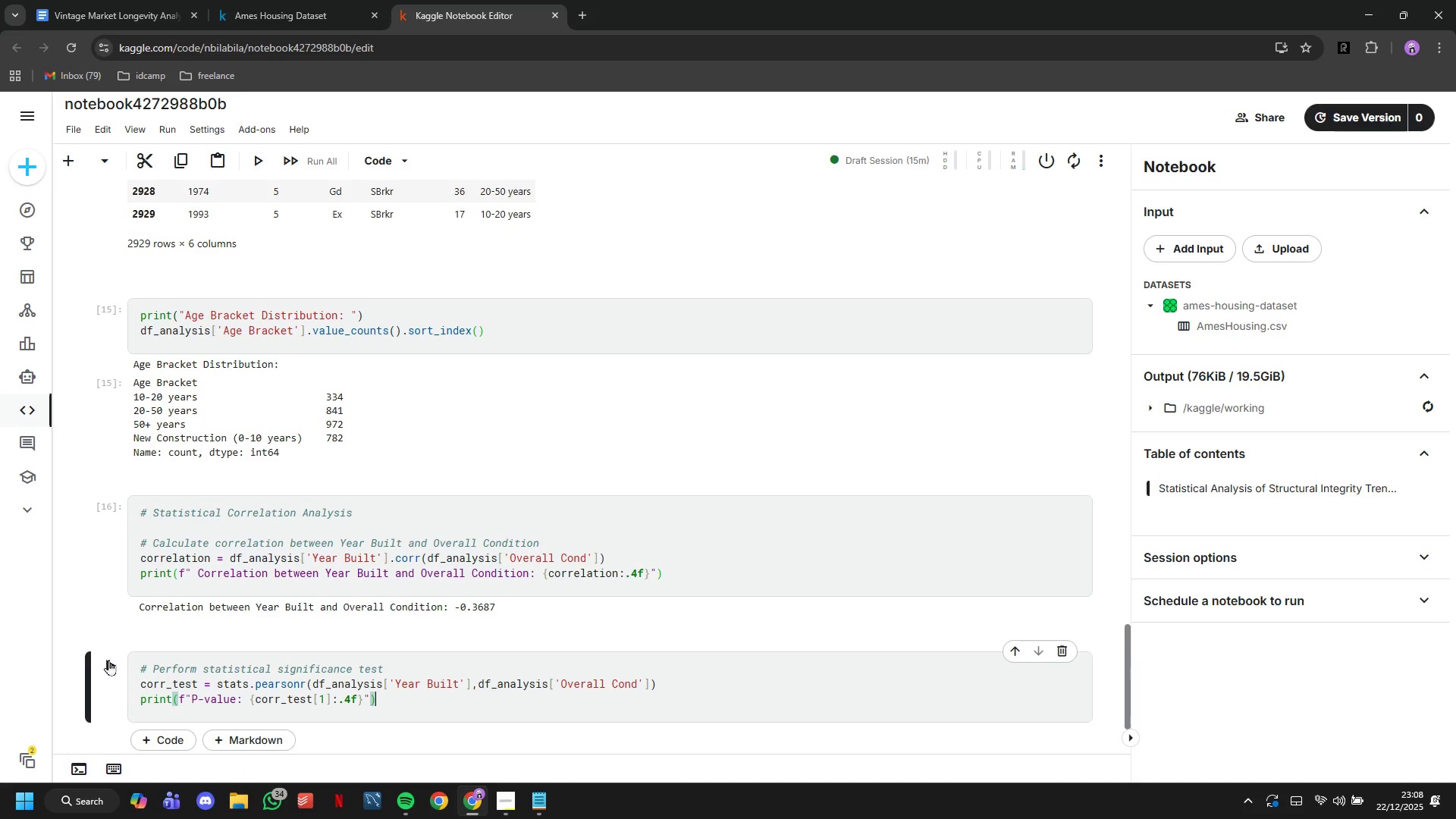 
left_click([100, 656])
 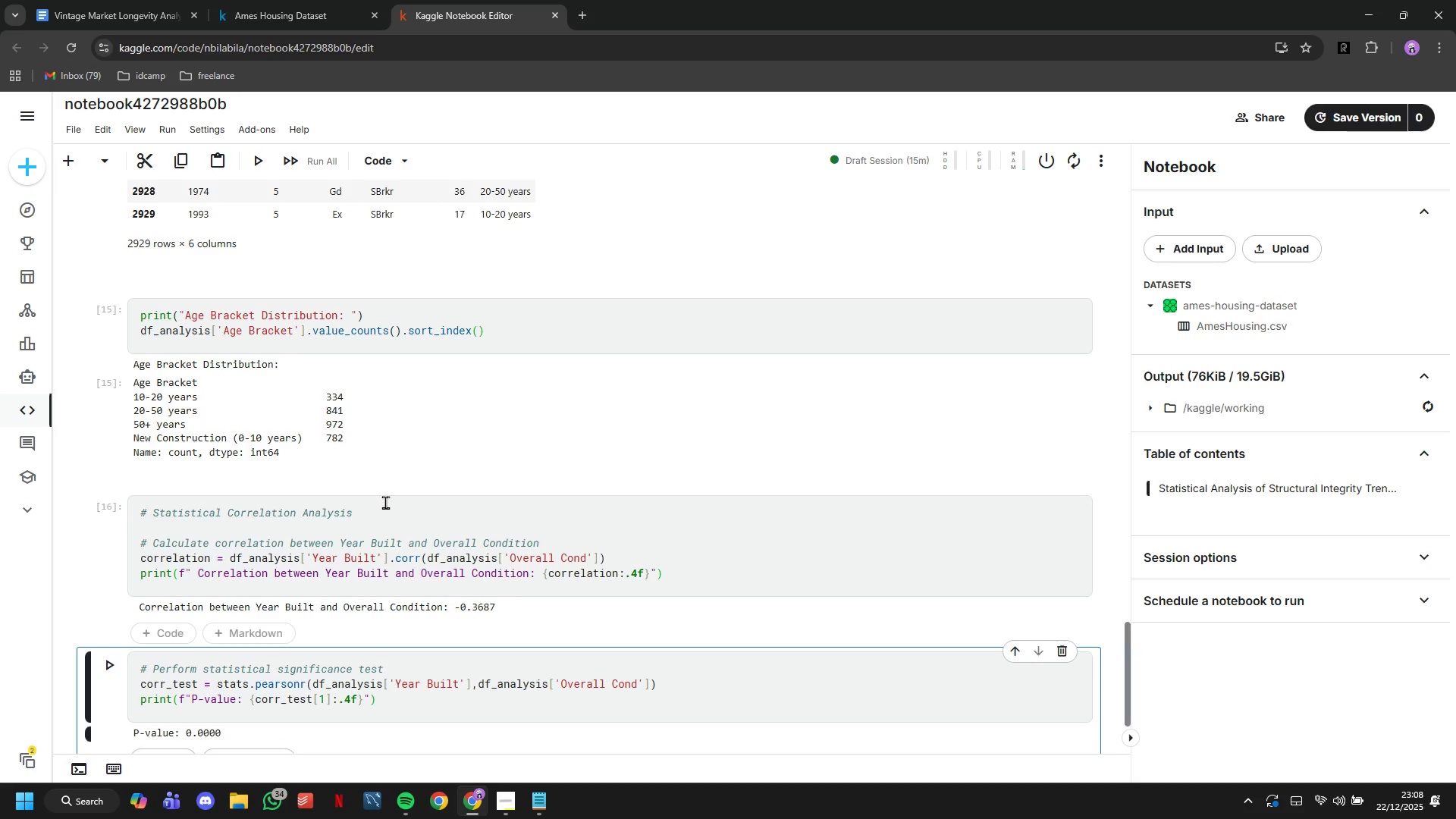 
scroll: coordinate [385, 501], scroll_direction: down, amount: 2.0
 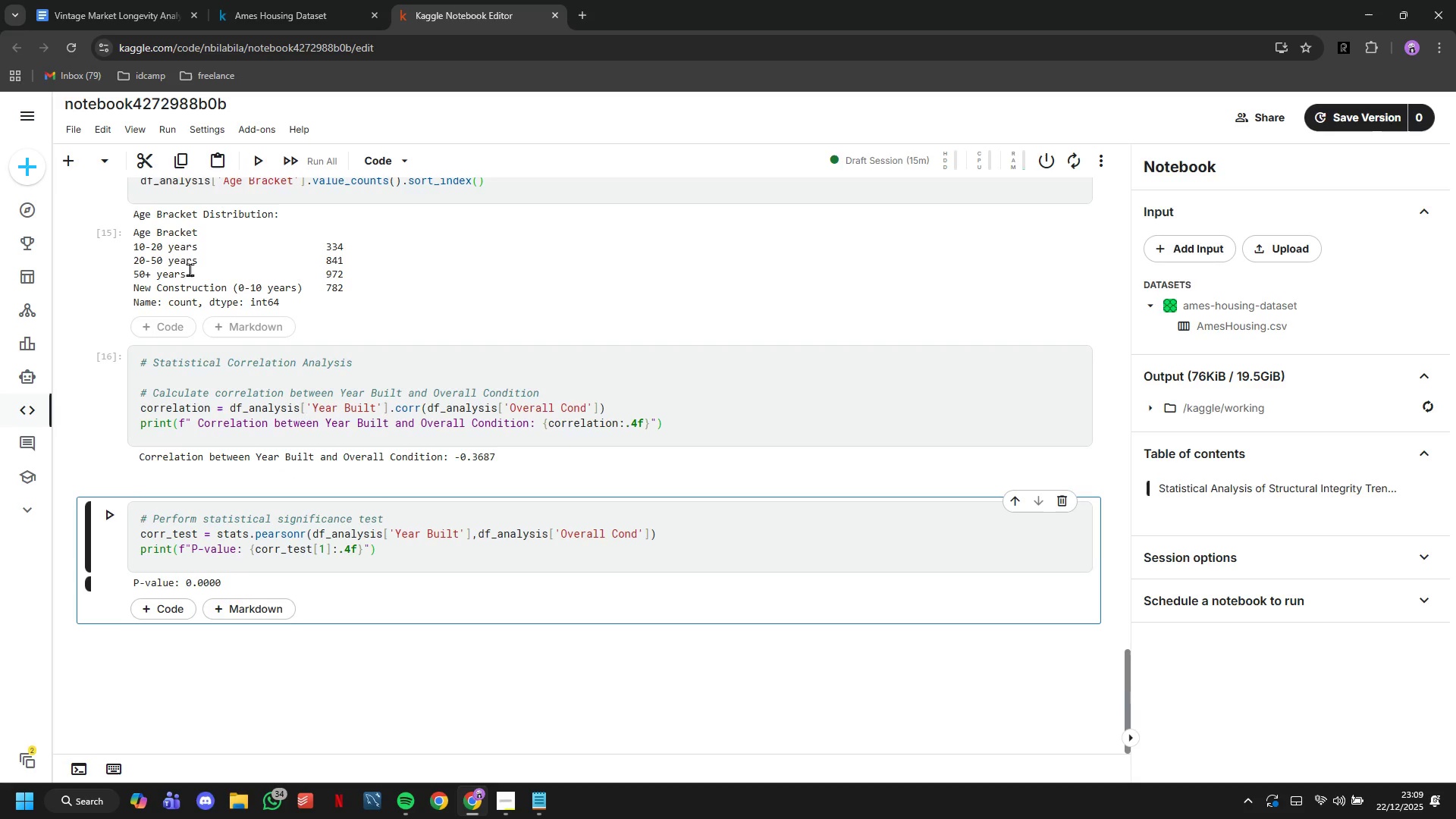 
left_click([169, 608])
 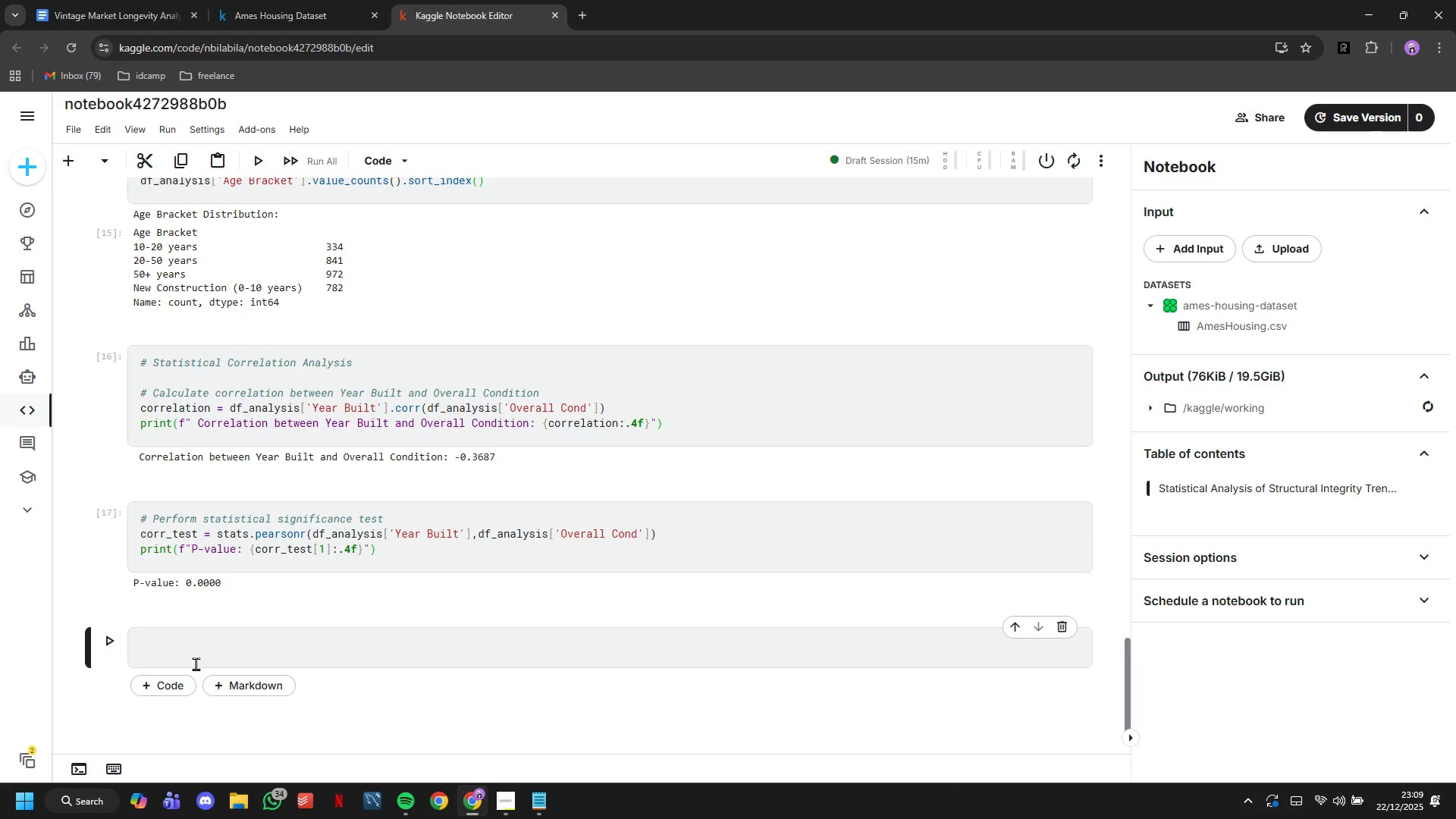 
left_click([196, 664])
 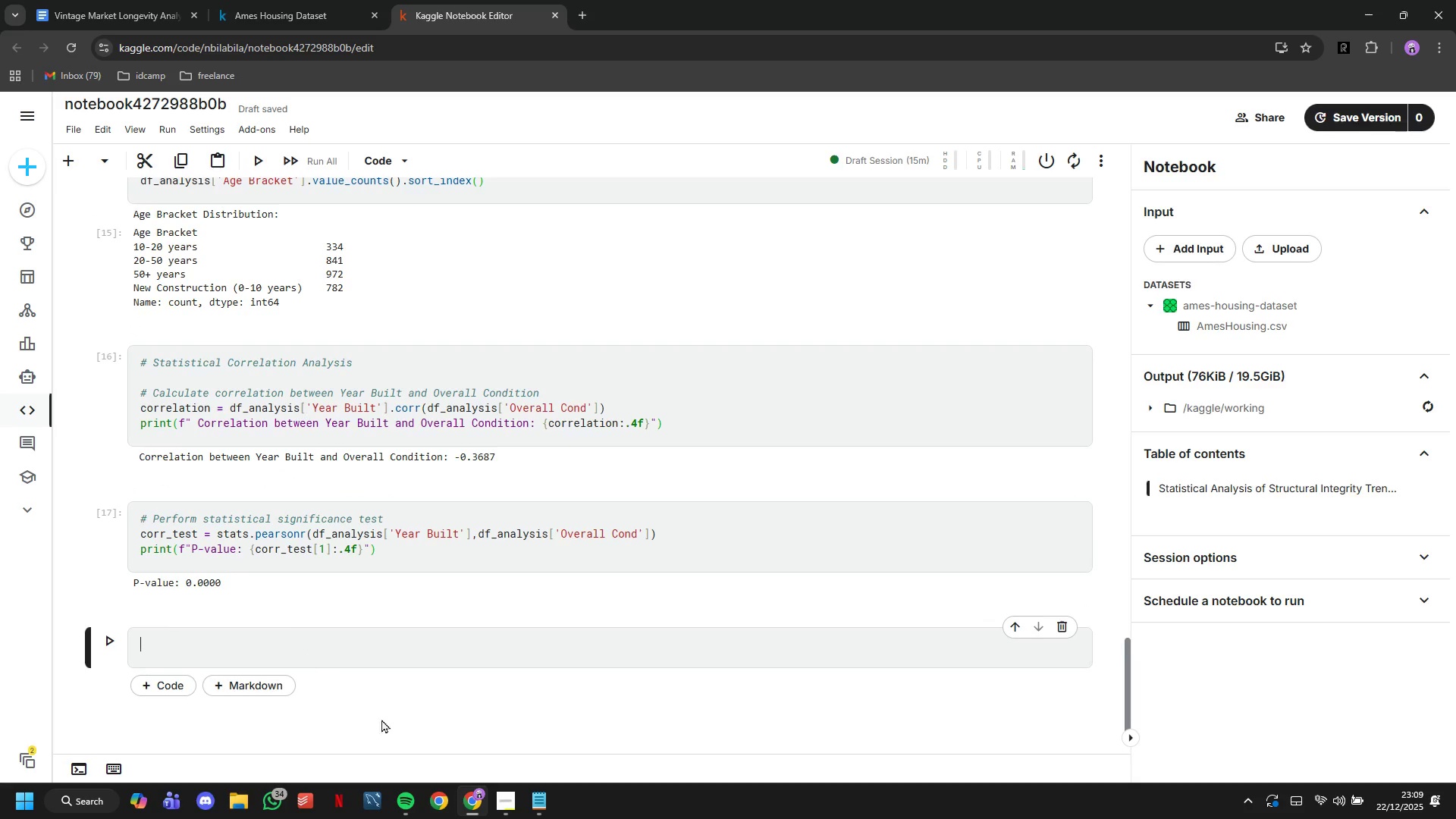 
left_click([500, 803])